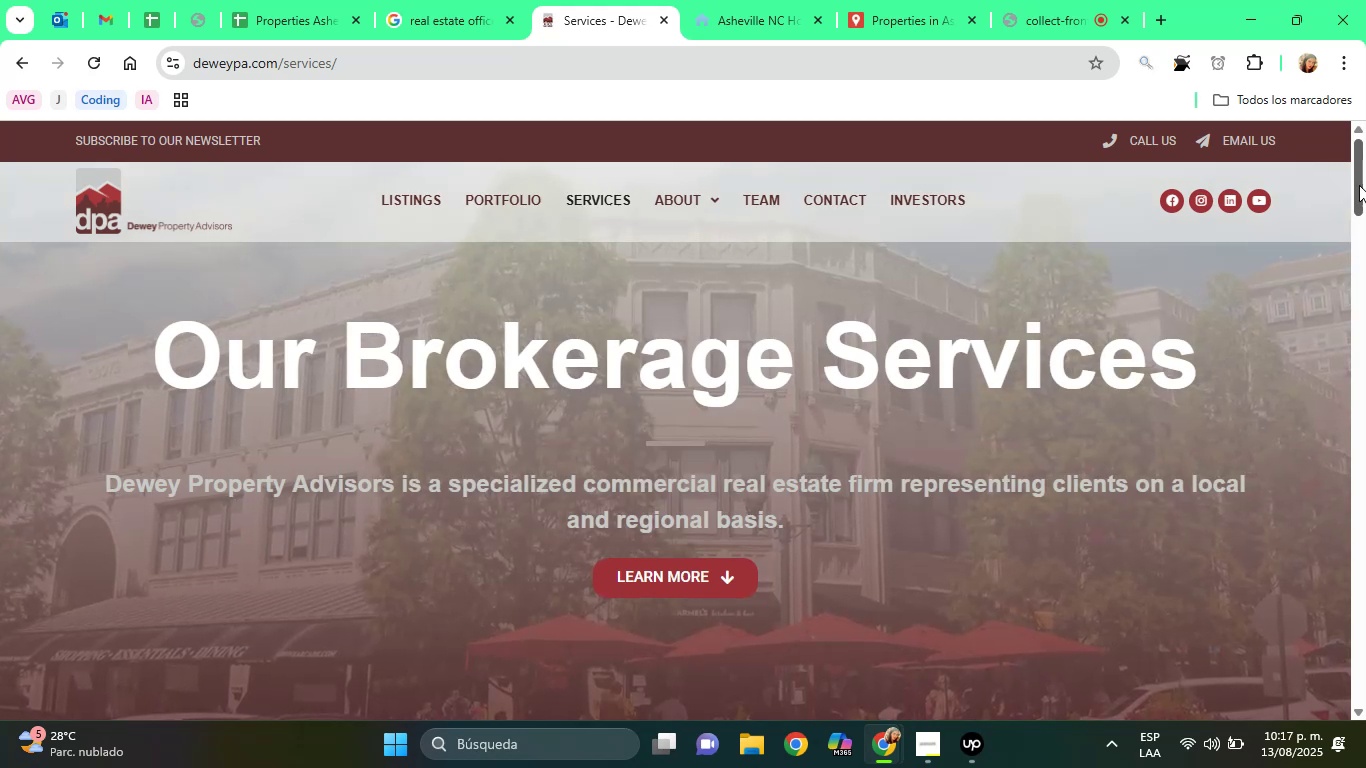 
wait(5.02)
 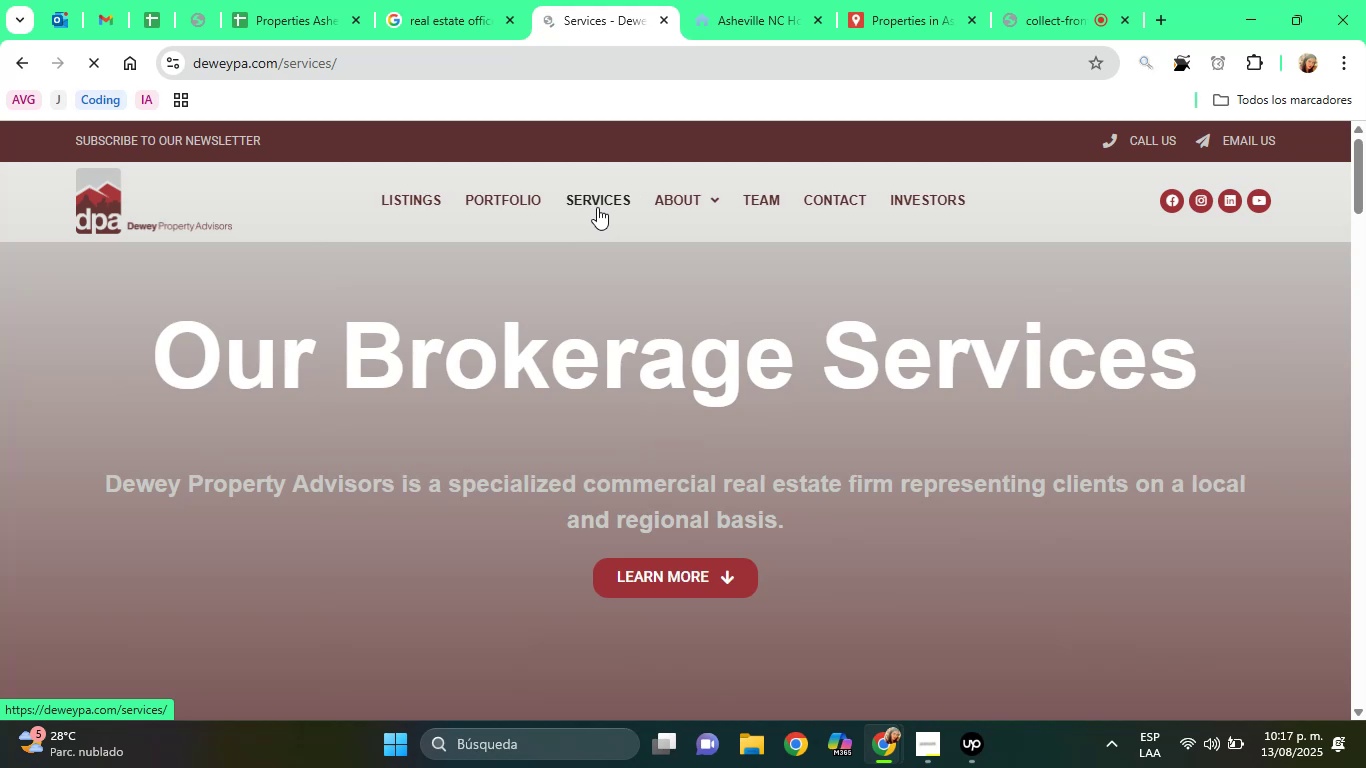 
left_click_drag(start_coordinate=[1363, 188], to_coordinate=[1288, 161])
 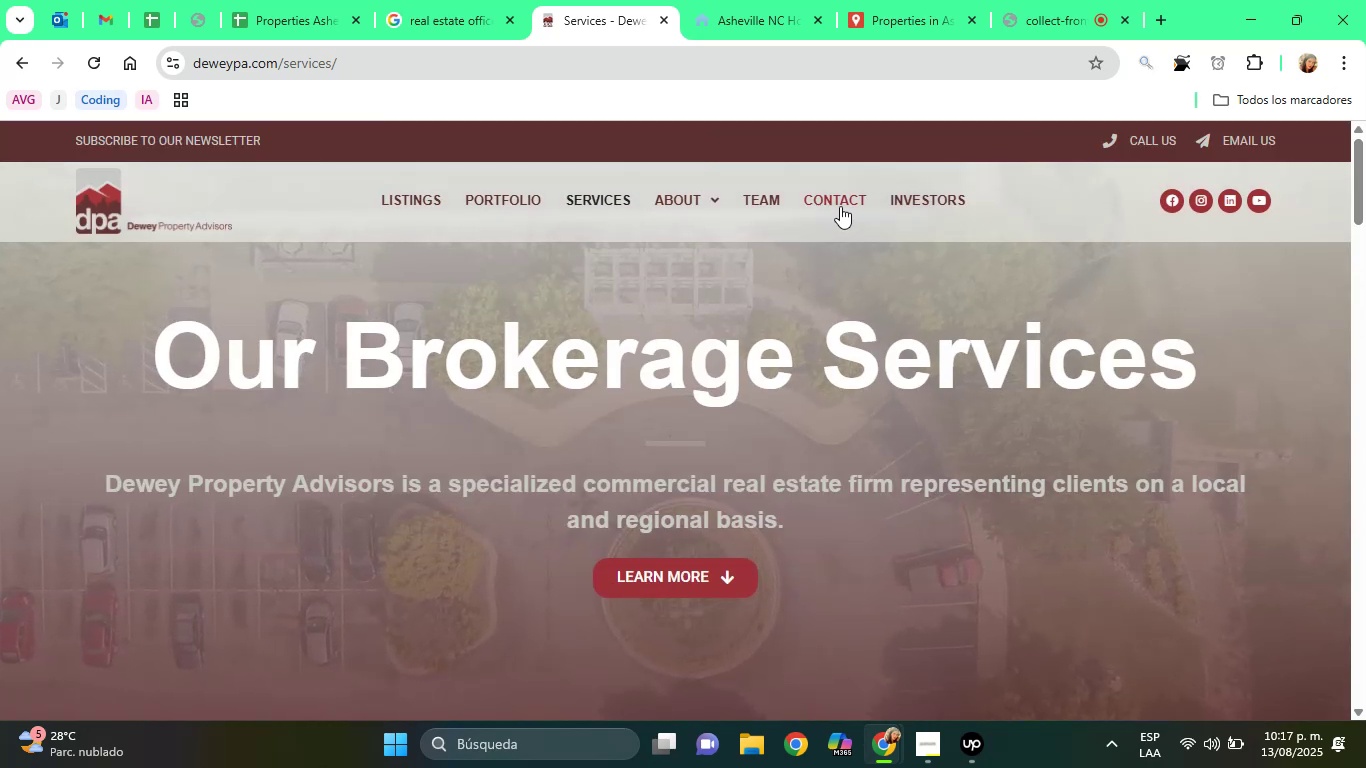 
left_click([840, 206])
 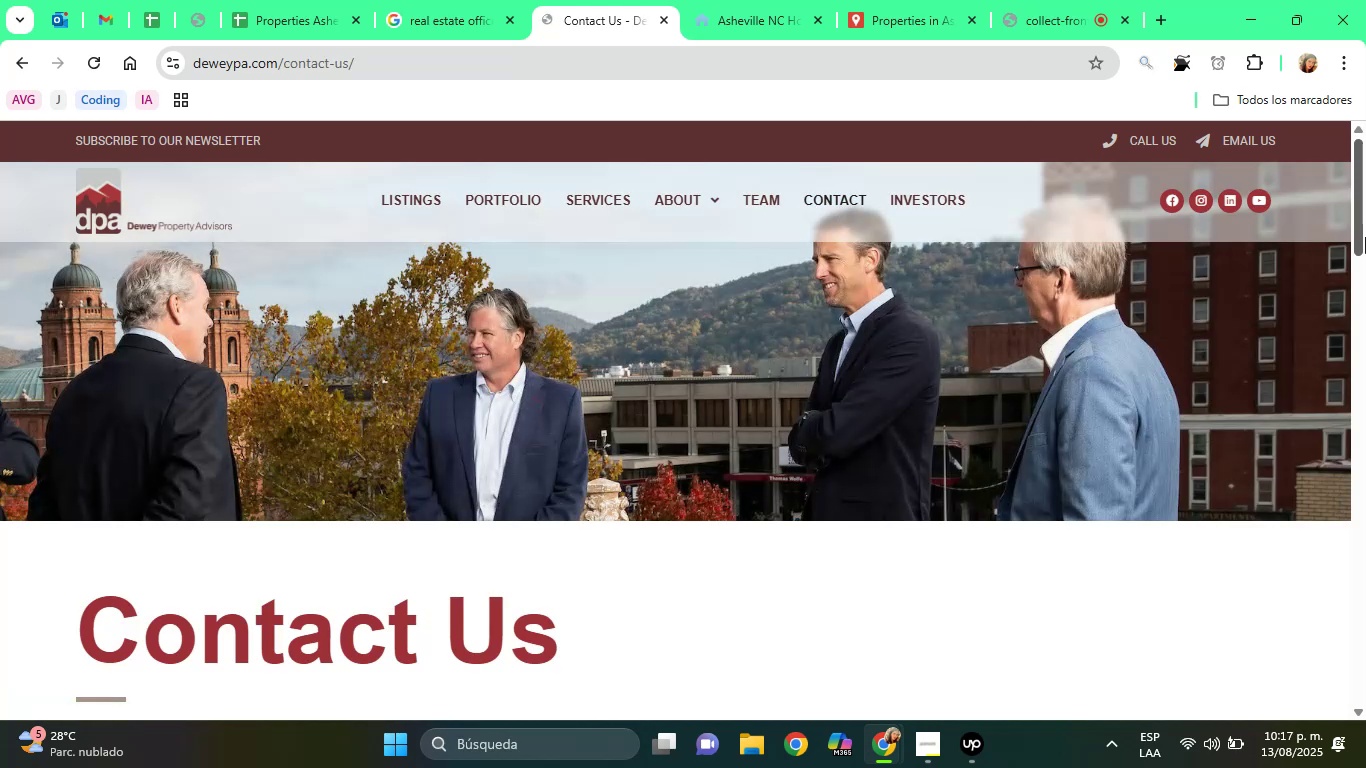 
left_click_drag(start_coordinate=[1364, 219], to_coordinate=[1365, 283])
 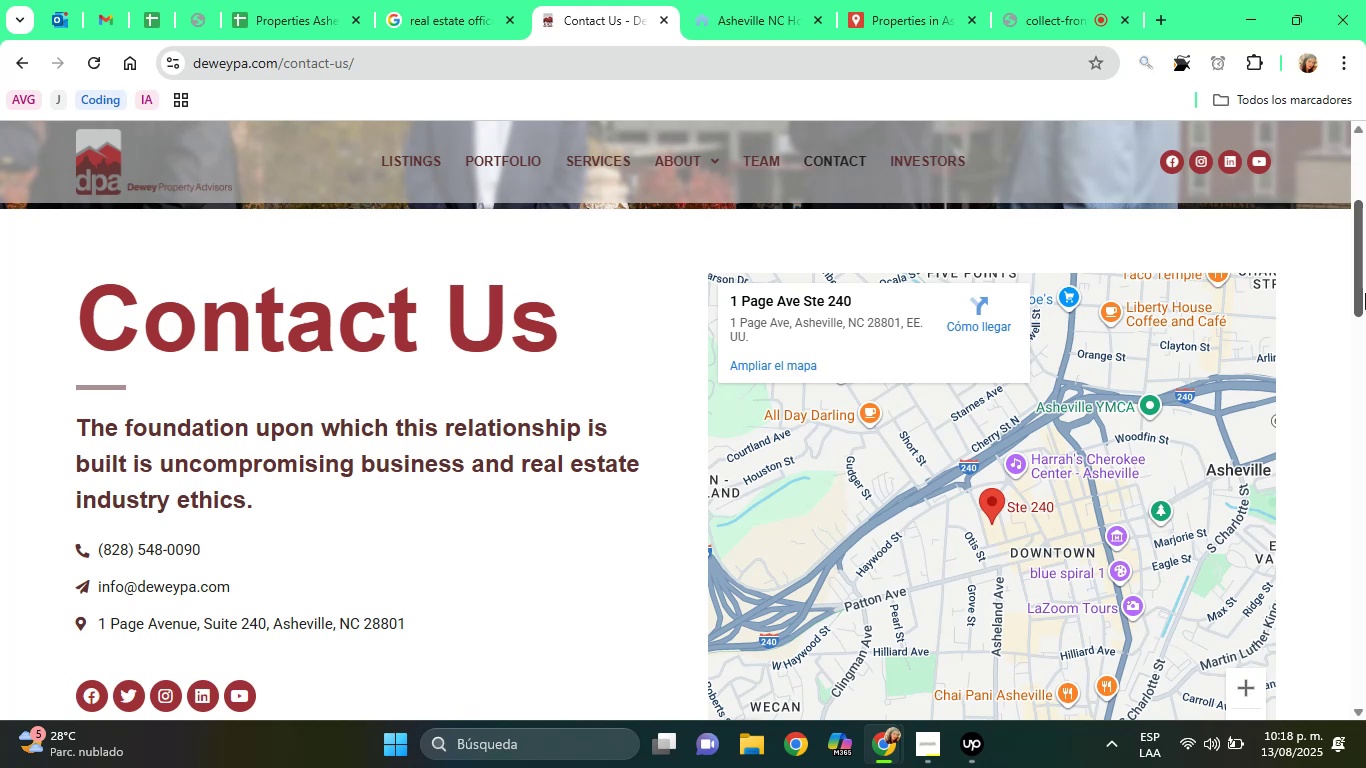 
wait(43.86)
 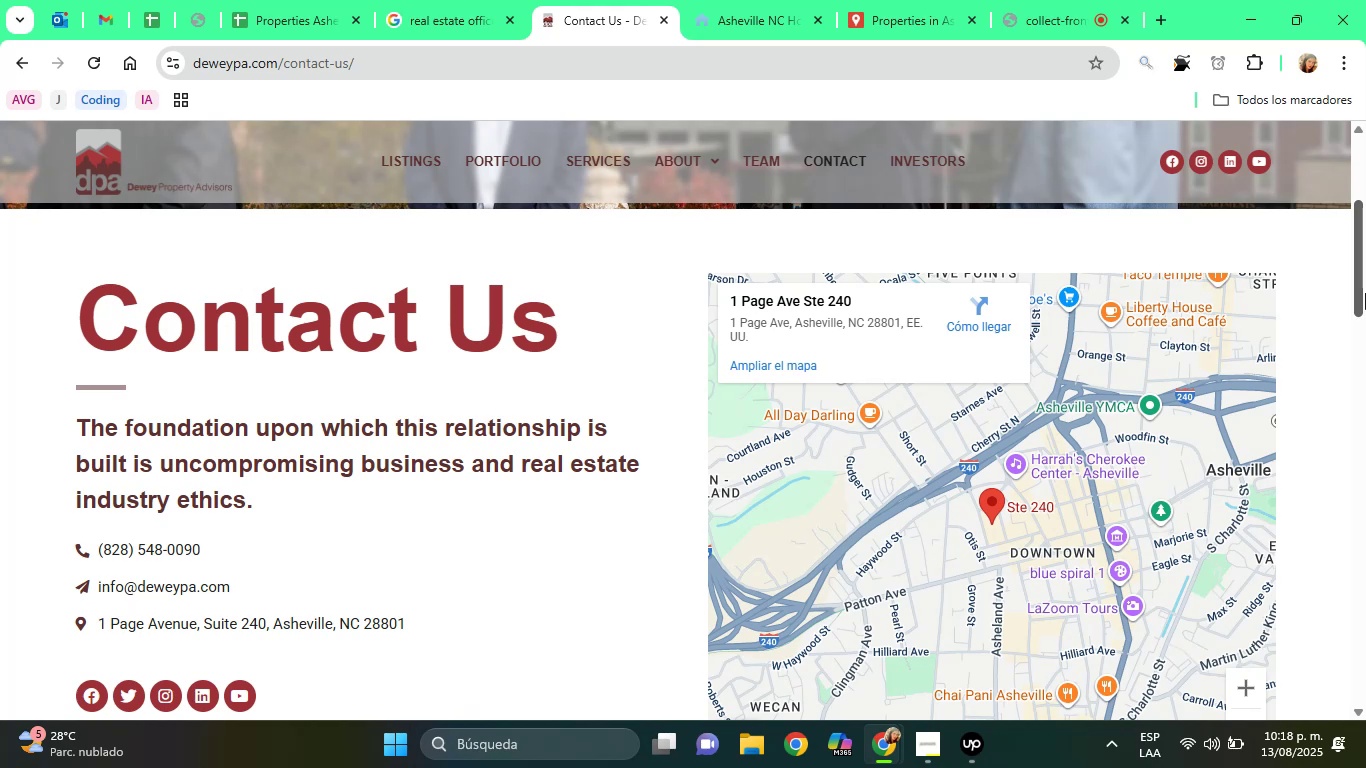 
left_click_drag(start_coordinate=[1361, 221], to_coordinate=[1365, 351])
 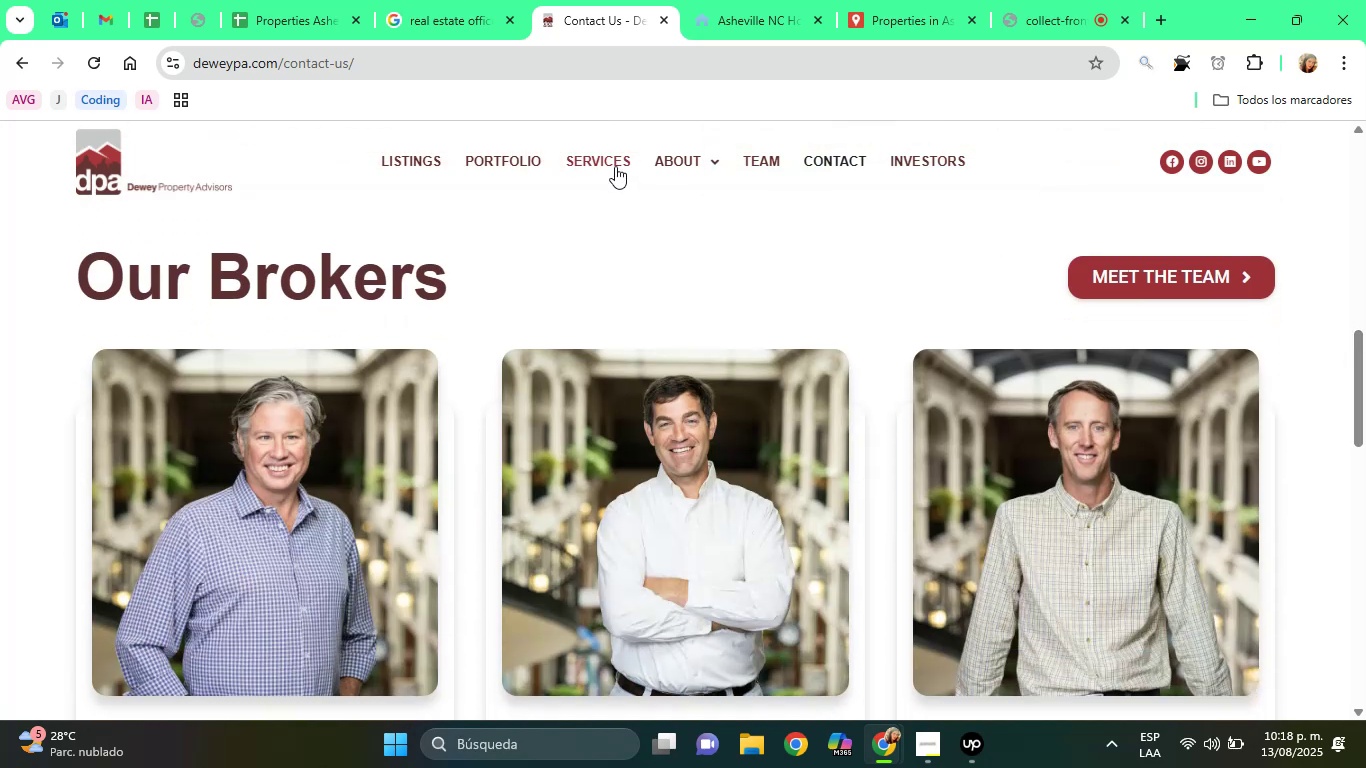 
left_click([615, 166])
 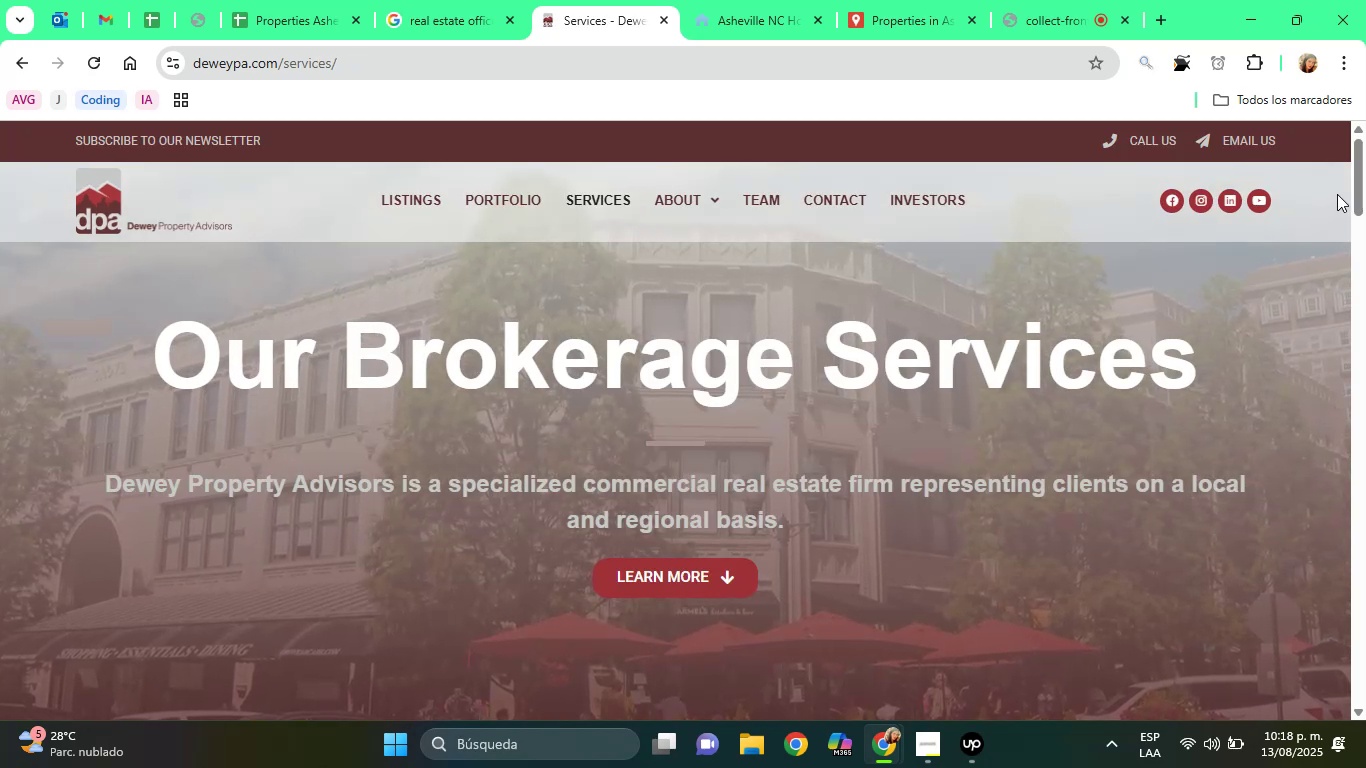 
left_click_drag(start_coordinate=[1365, 184], to_coordinate=[1363, 199])
 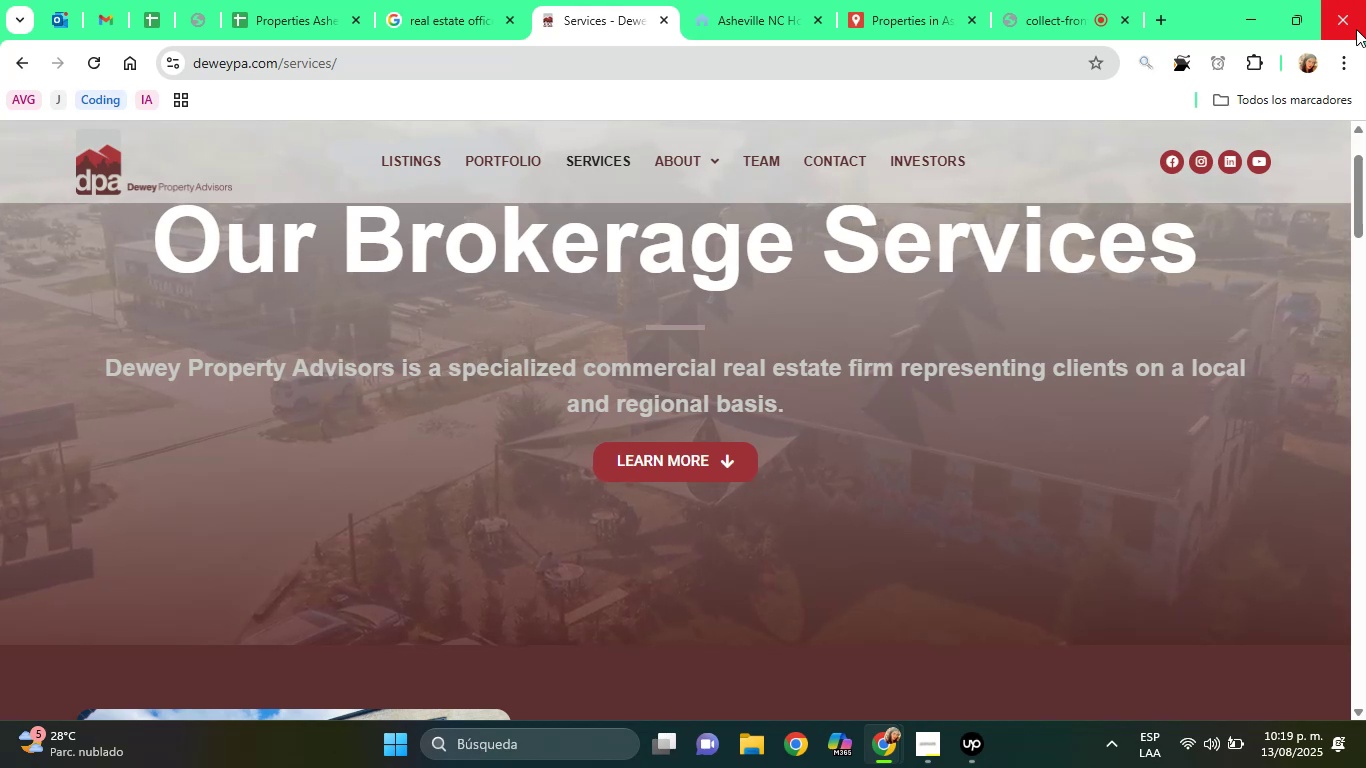 
wait(35.13)
 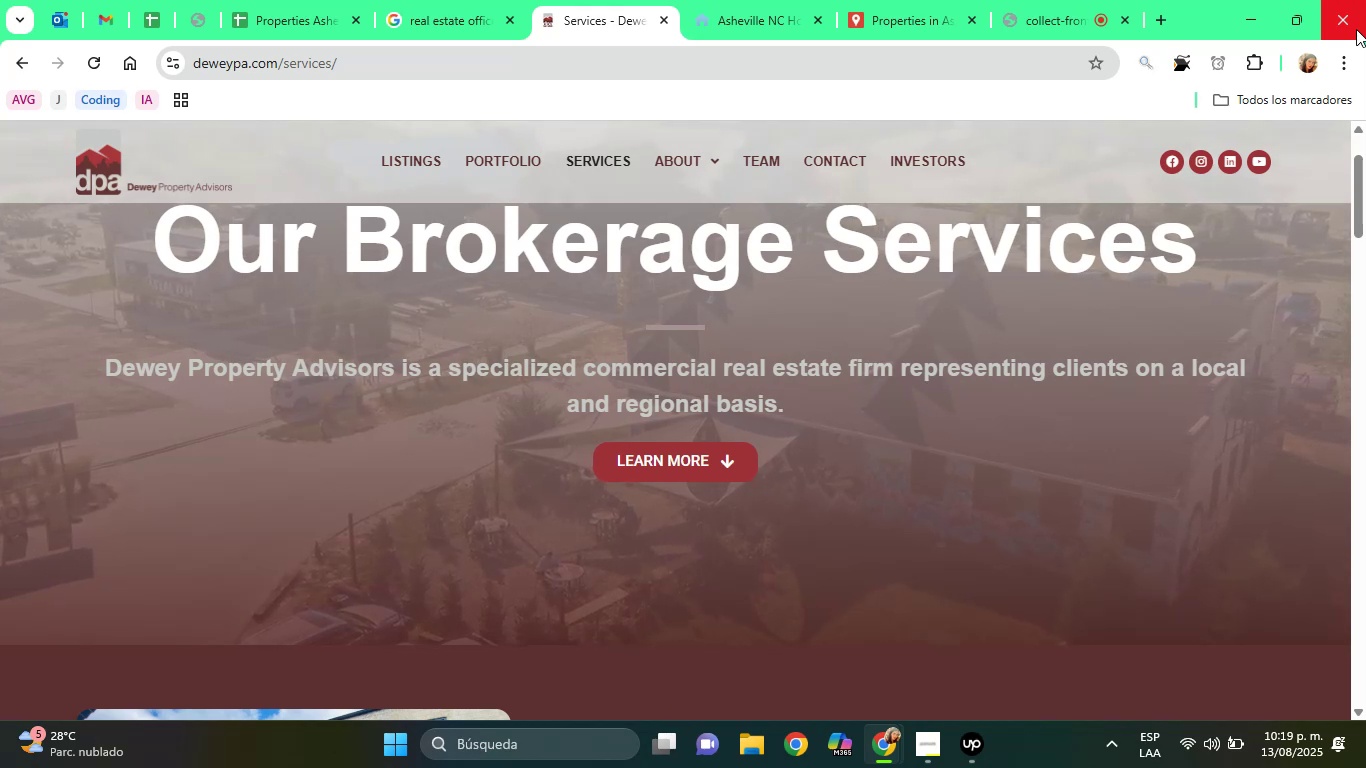 
left_click_drag(start_coordinate=[1365, 217], to_coordinate=[1365, 320])
 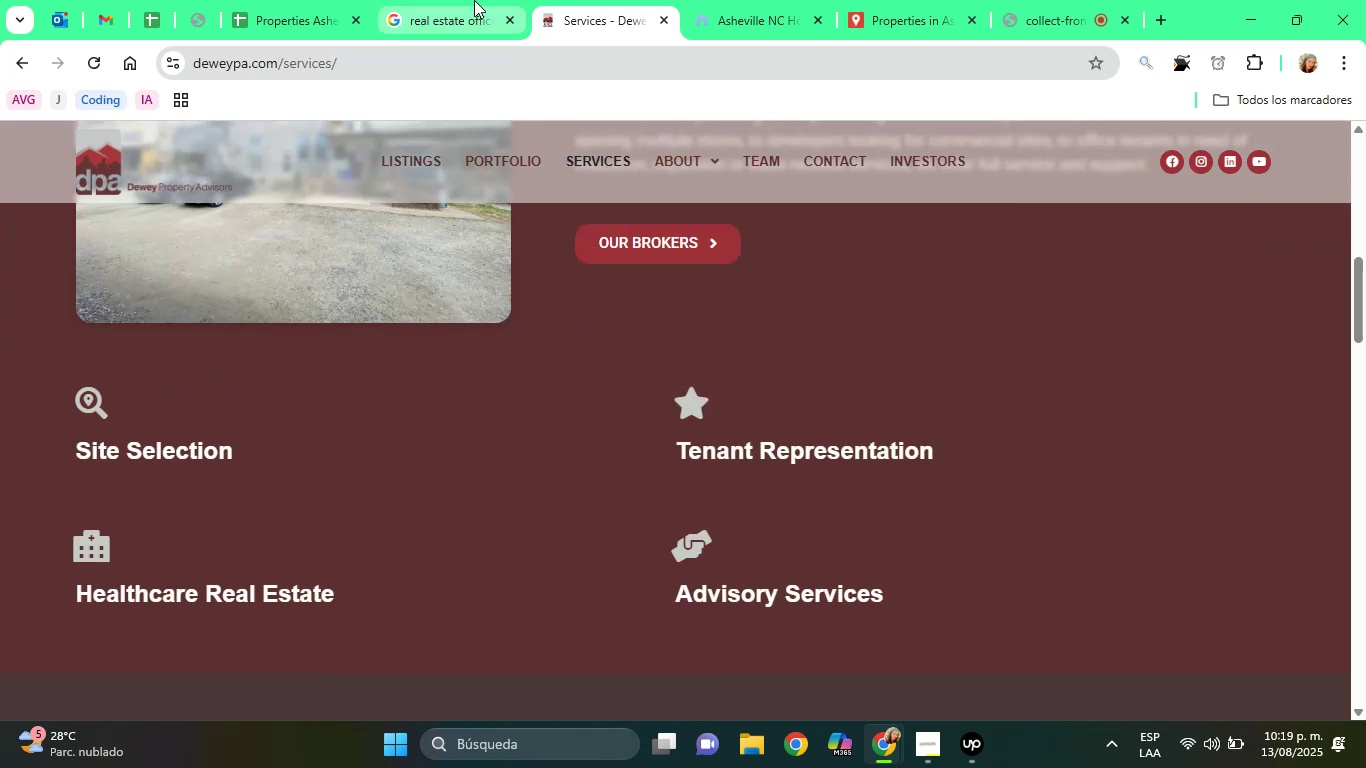 
left_click([474, 0])
 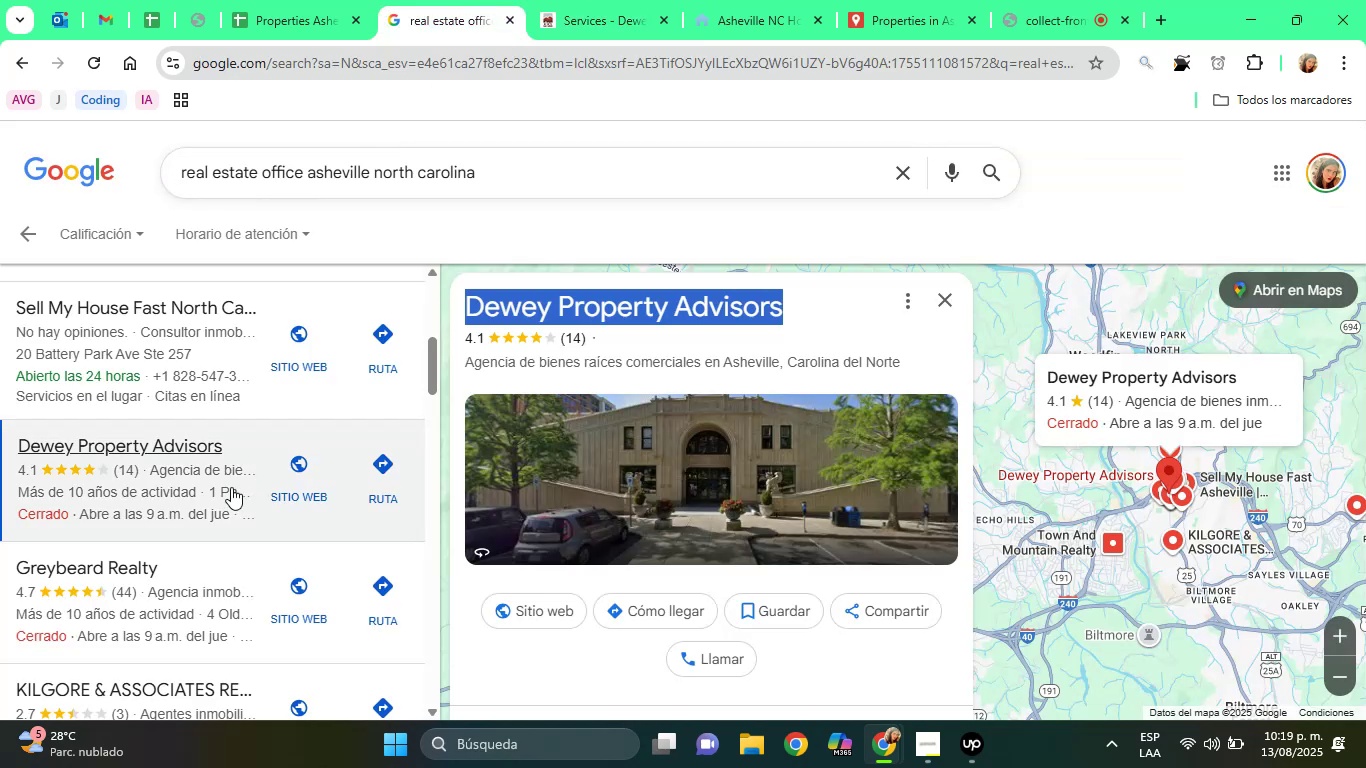 
left_click([133, 582])
 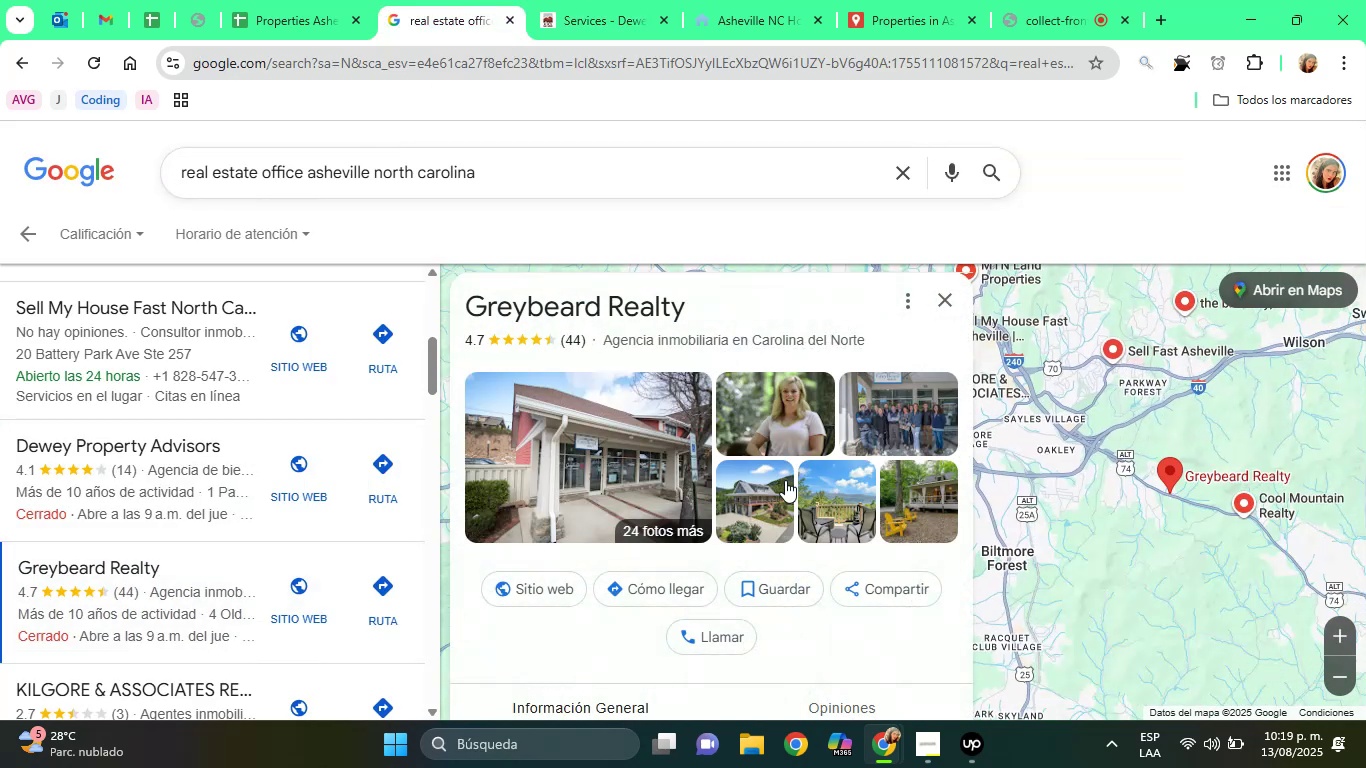 
double_click([616, 296])
 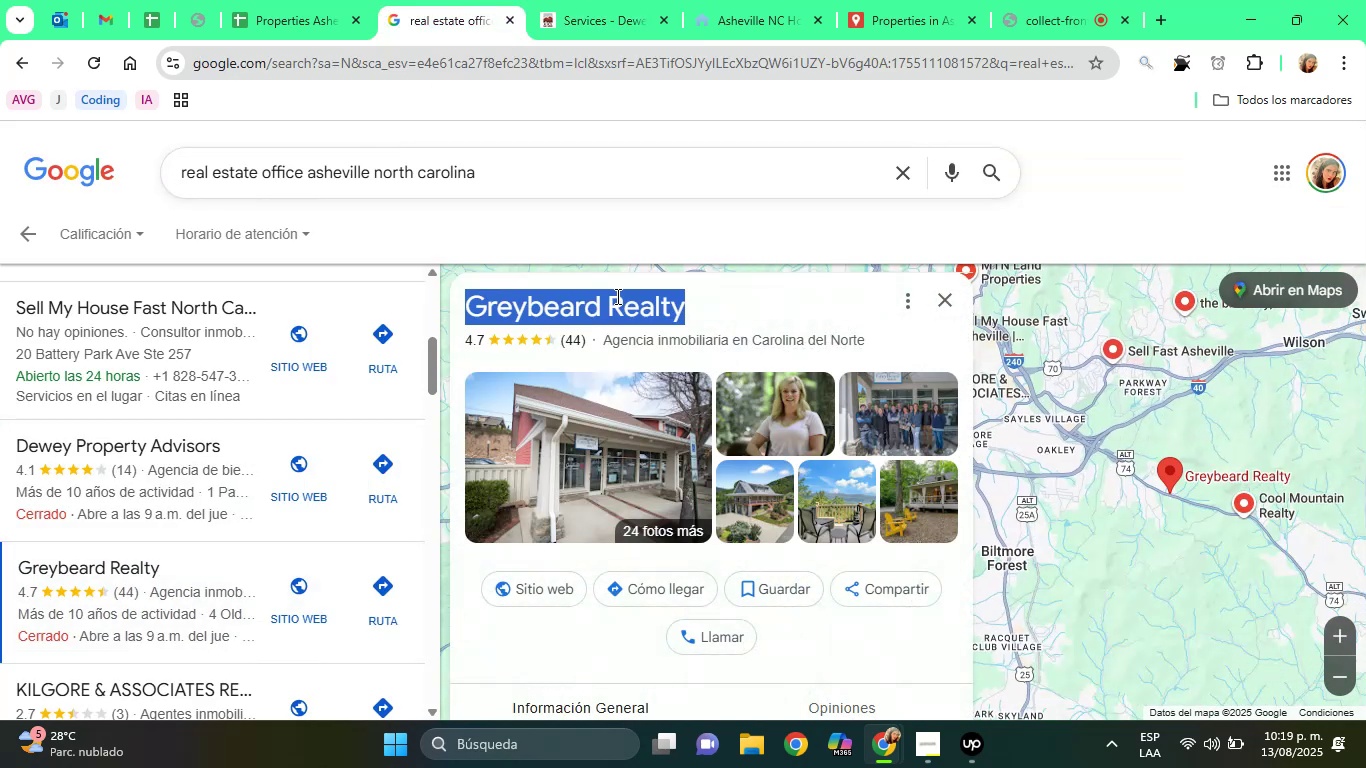 
triple_click([616, 296])
 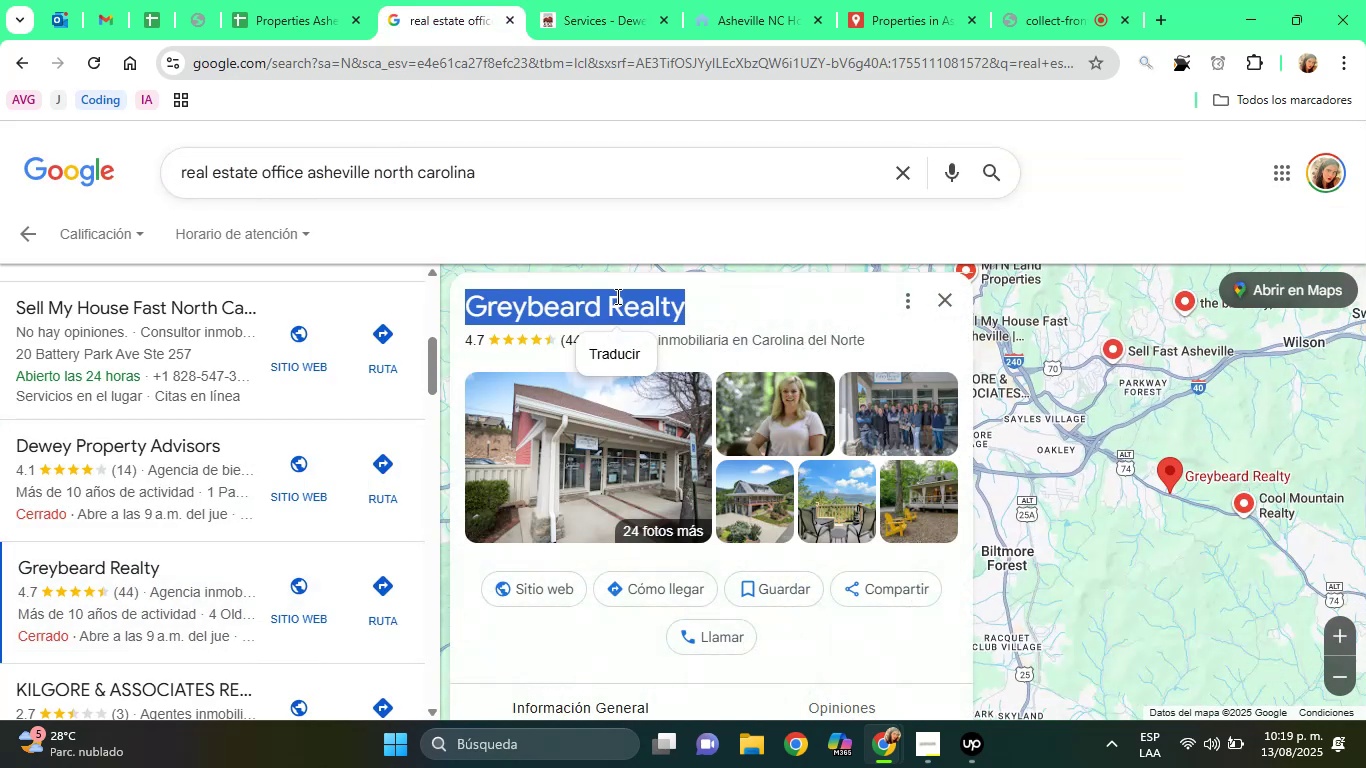 
right_click([616, 296])
 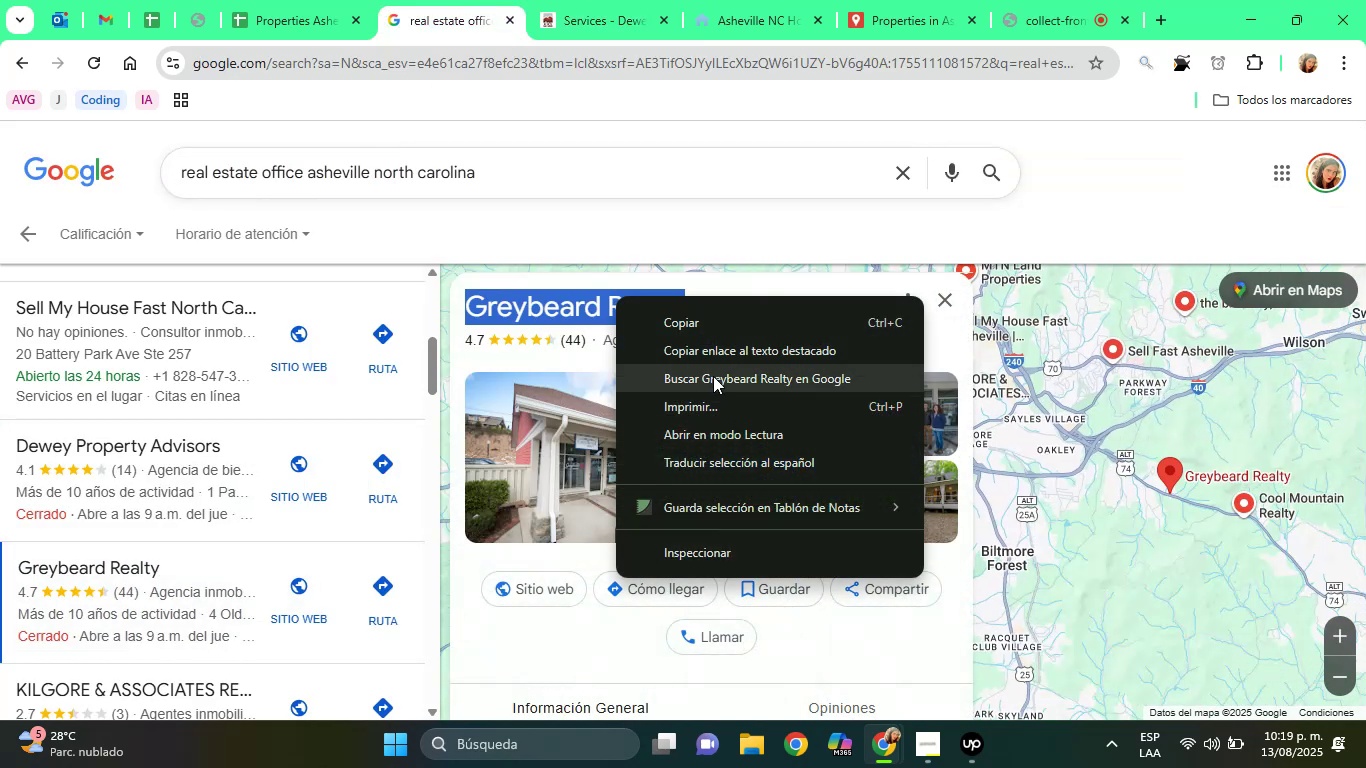 
left_click([713, 376])
 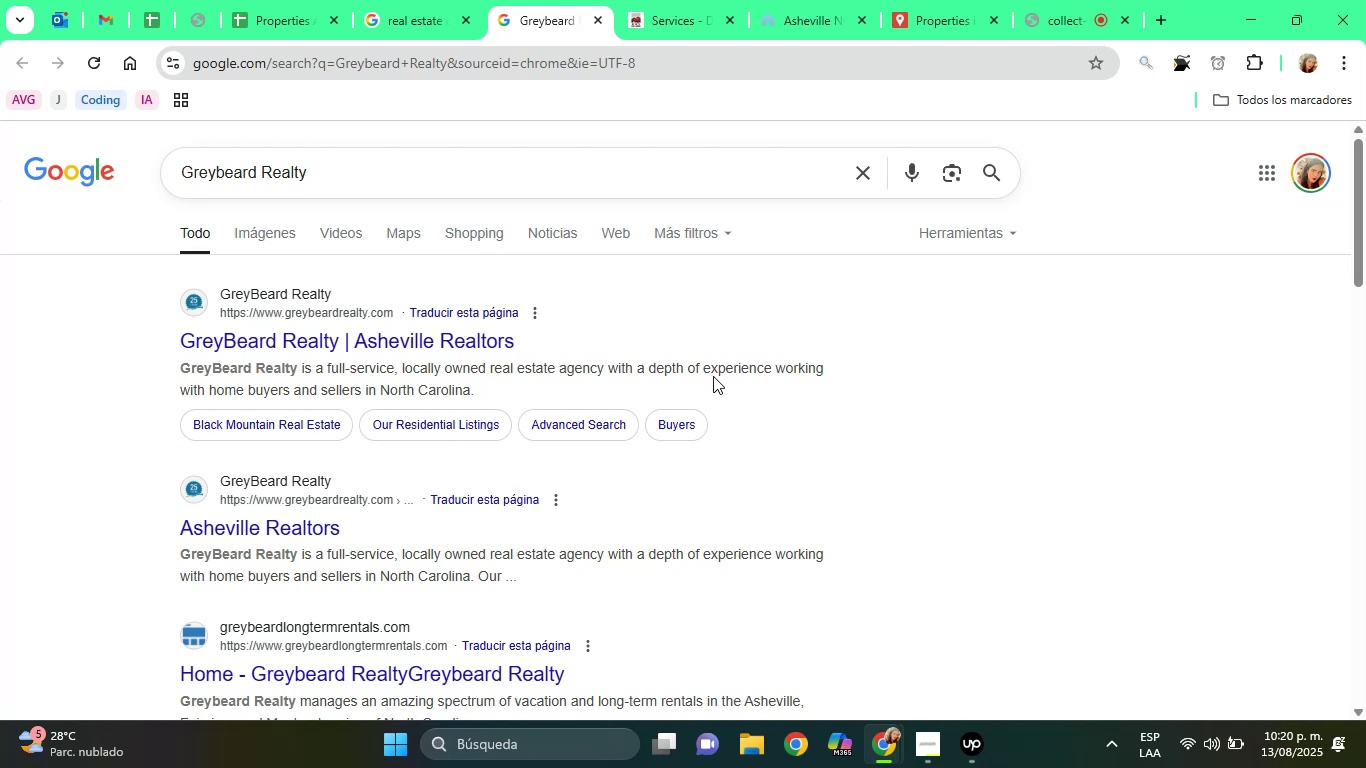 
wait(32.72)
 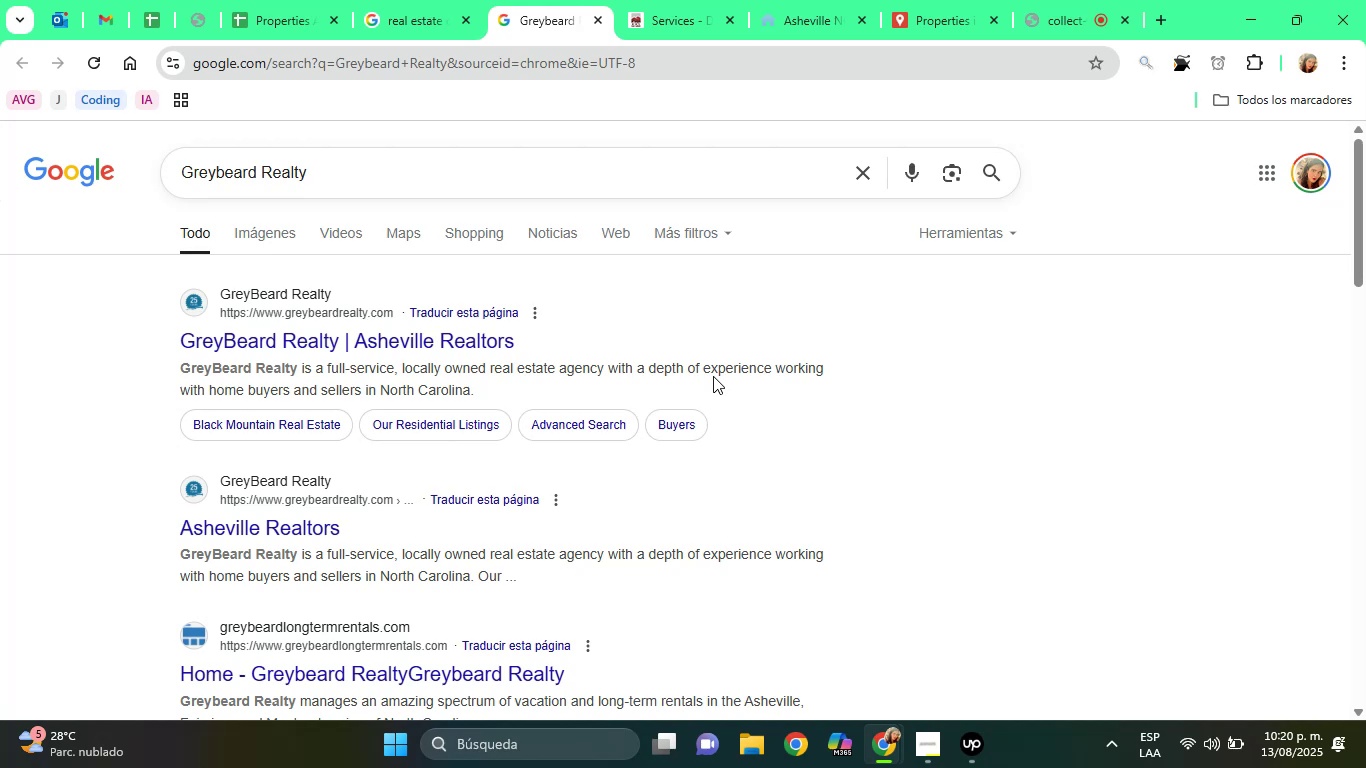 
left_click([446, 328])
 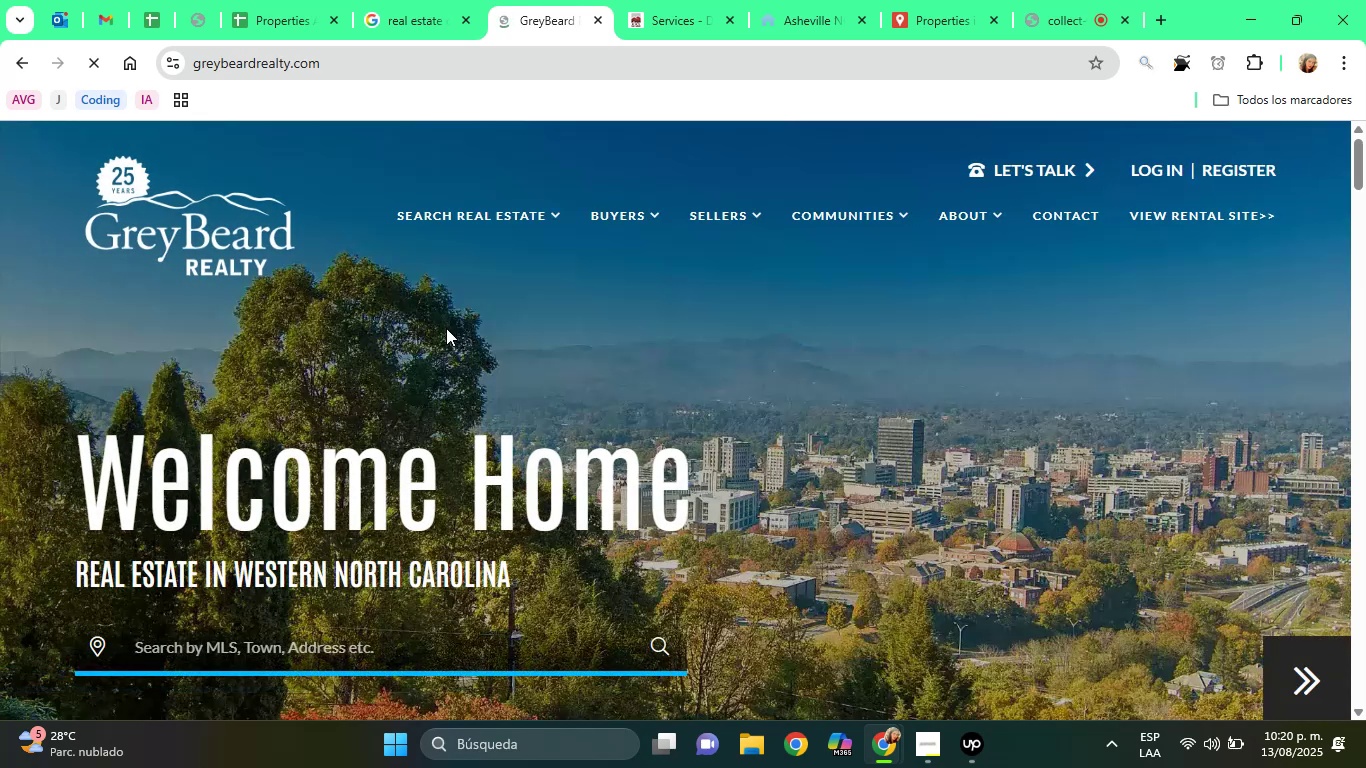 
wait(5.1)
 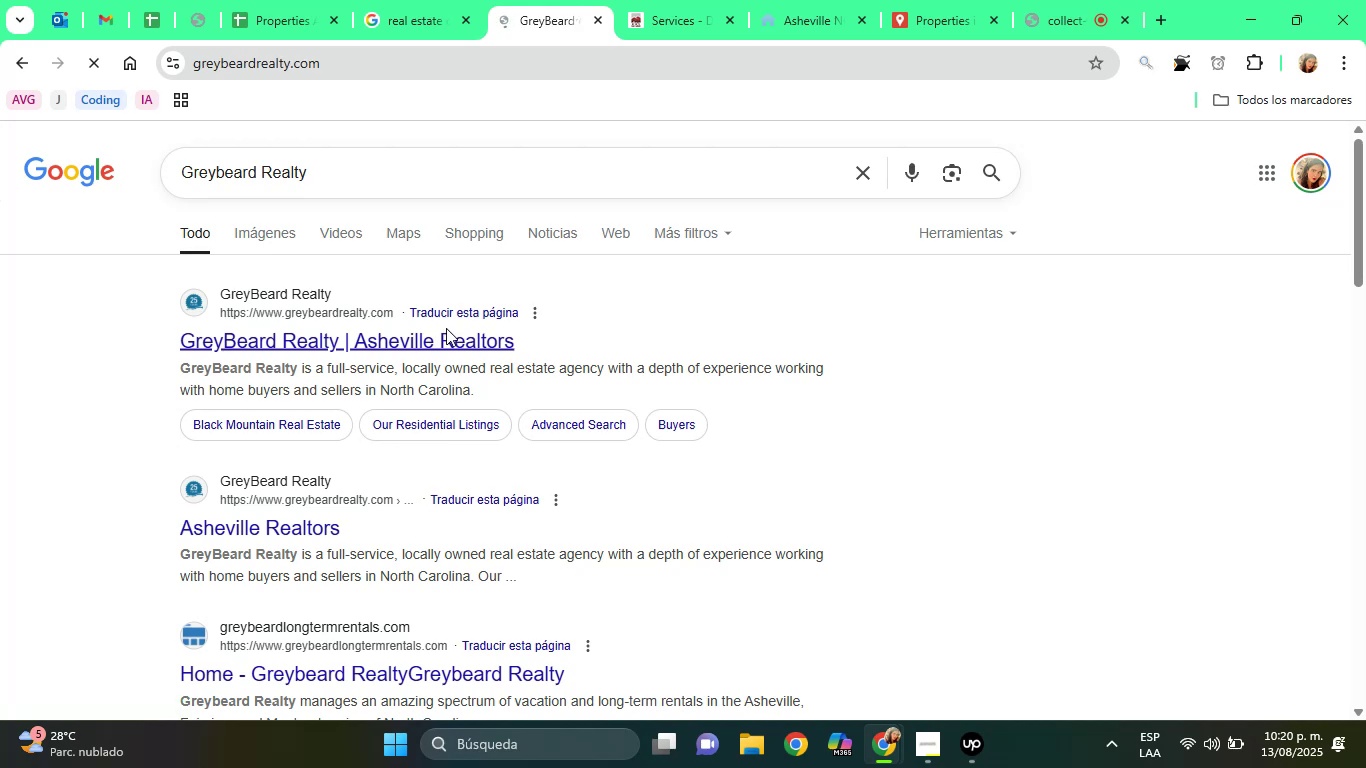 
left_click([1047, 223])
 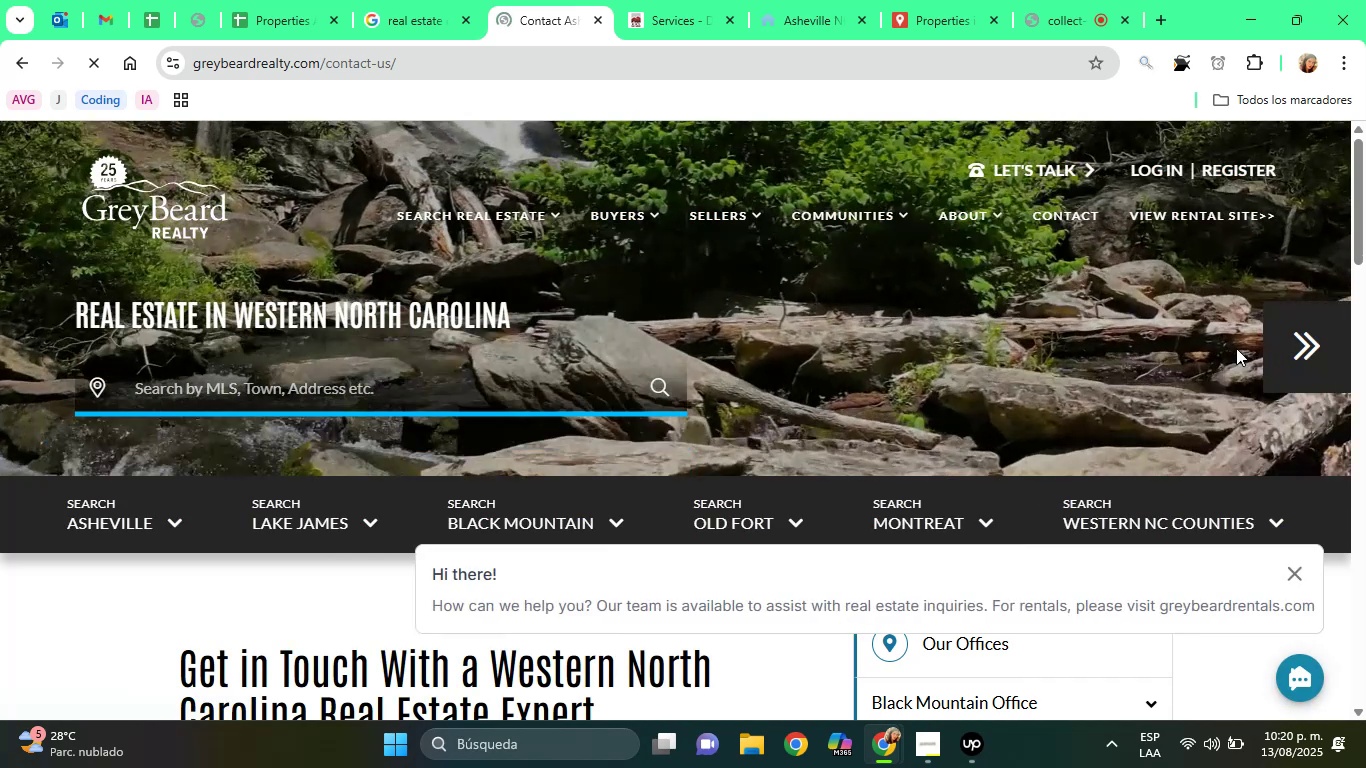 
wait(6.76)
 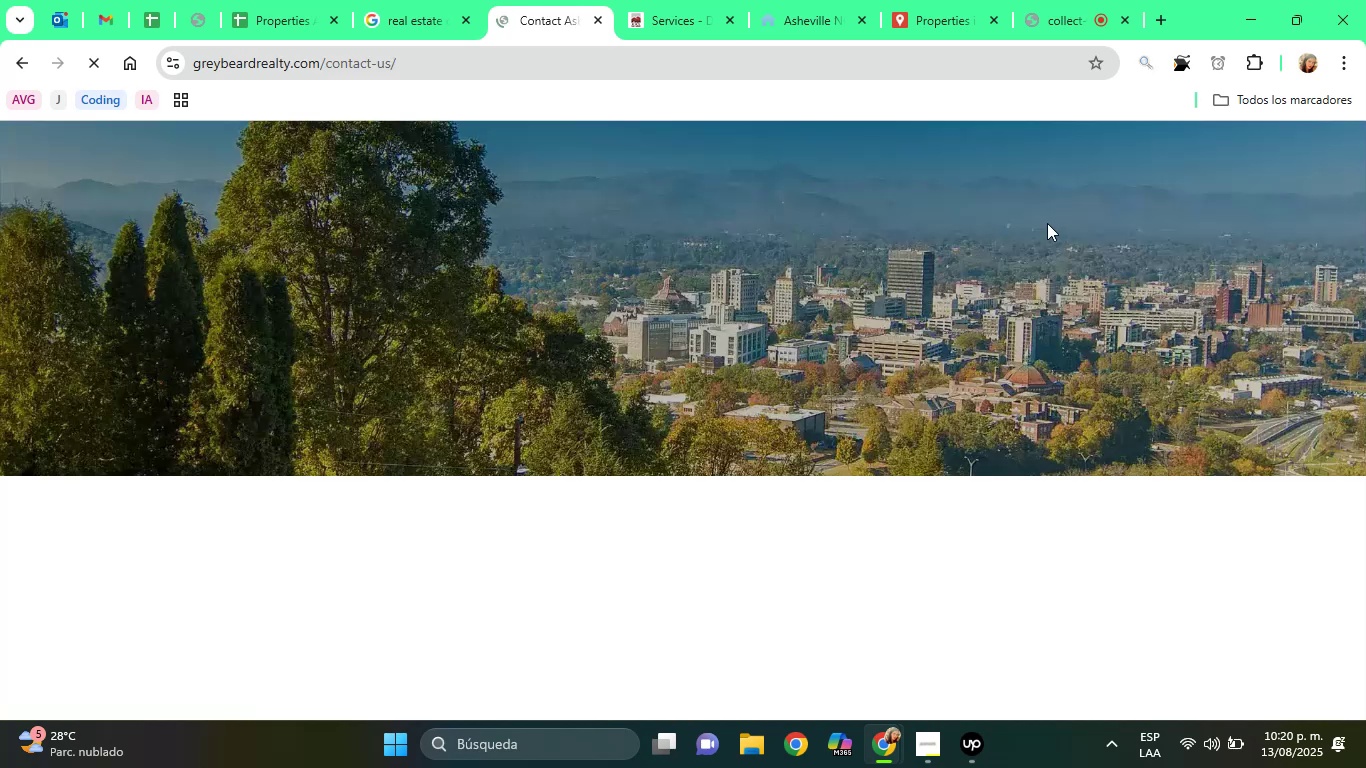 
left_click_drag(start_coordinate=[1365, 212], to_coordinate=[1365, 228])
 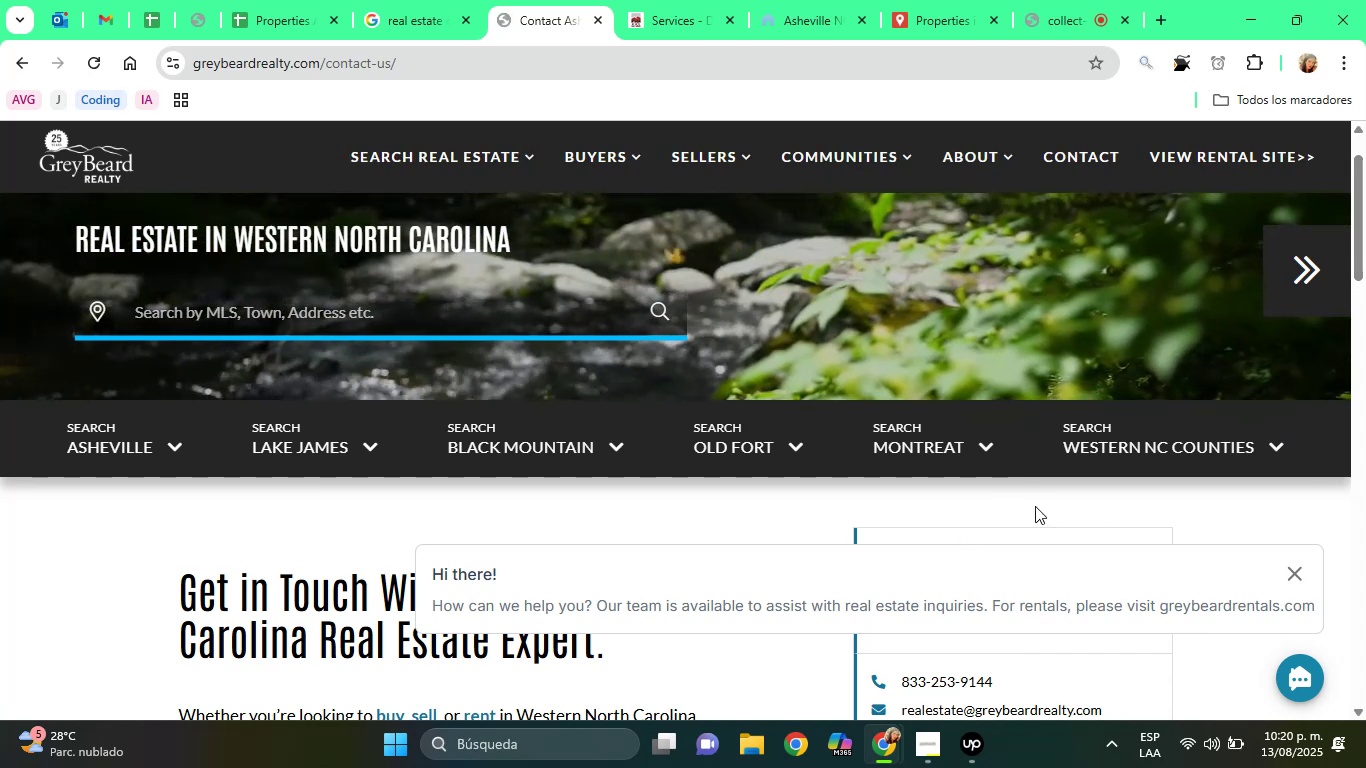 
wait(7.35)
 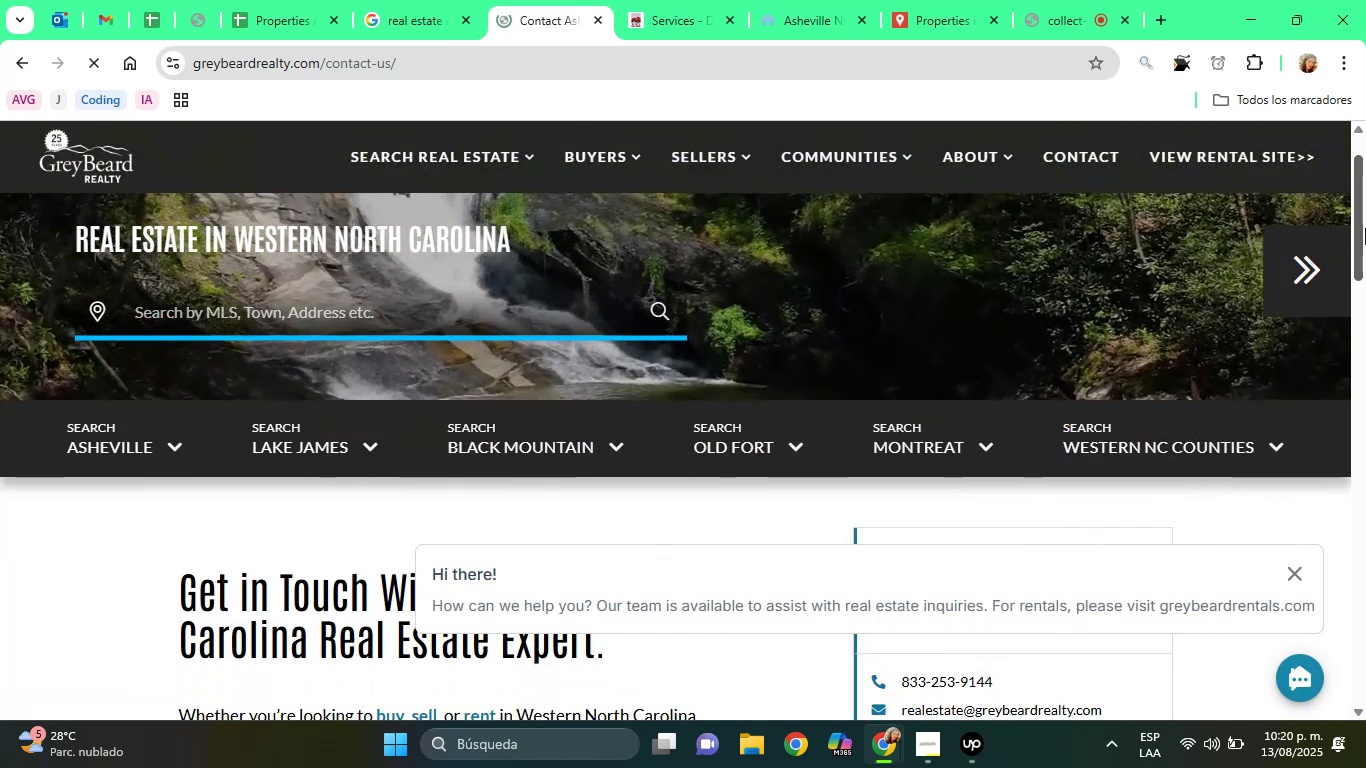 
left_click([1304, 562])
 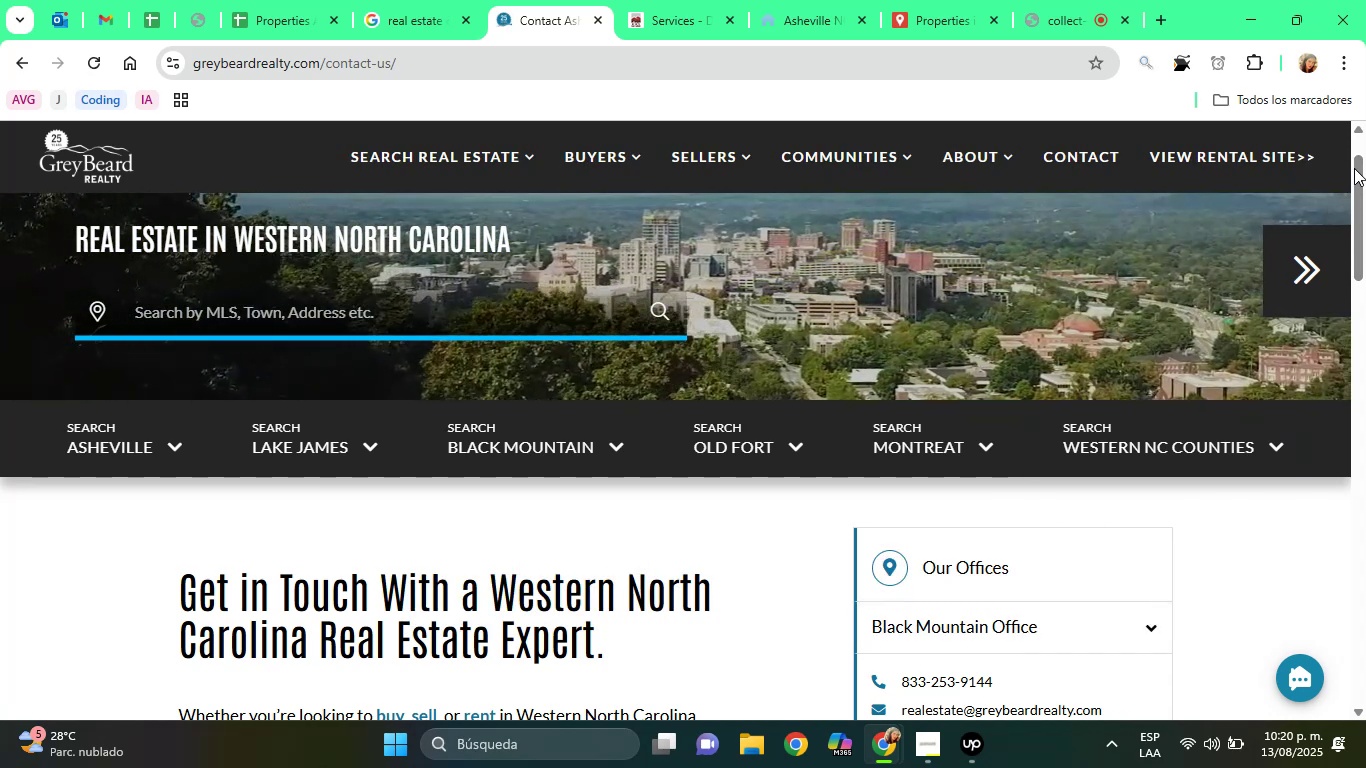 
left_click_drag(start_coordinate=[1356, 168], to_coordinate=[1364, 231])
 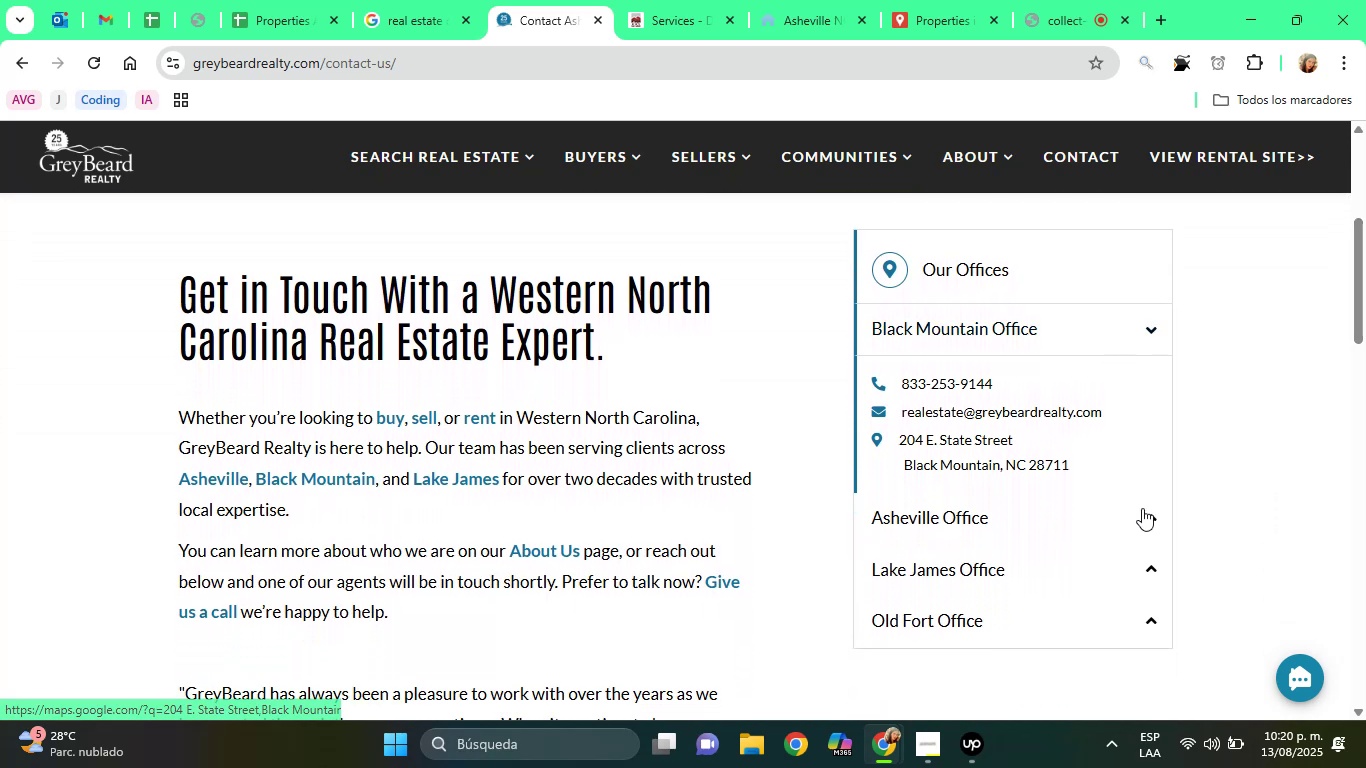 
left_click([1141, 515])
 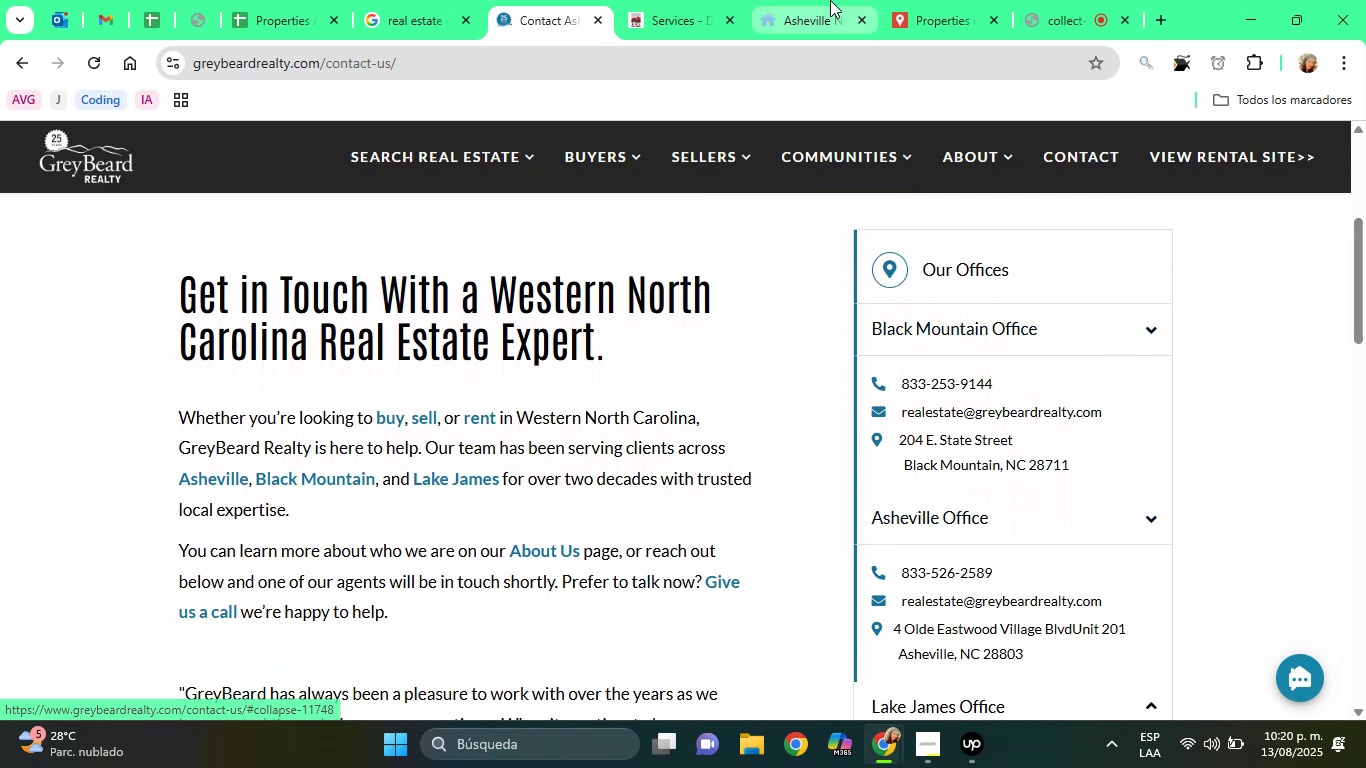 
left_click([694, 0])
 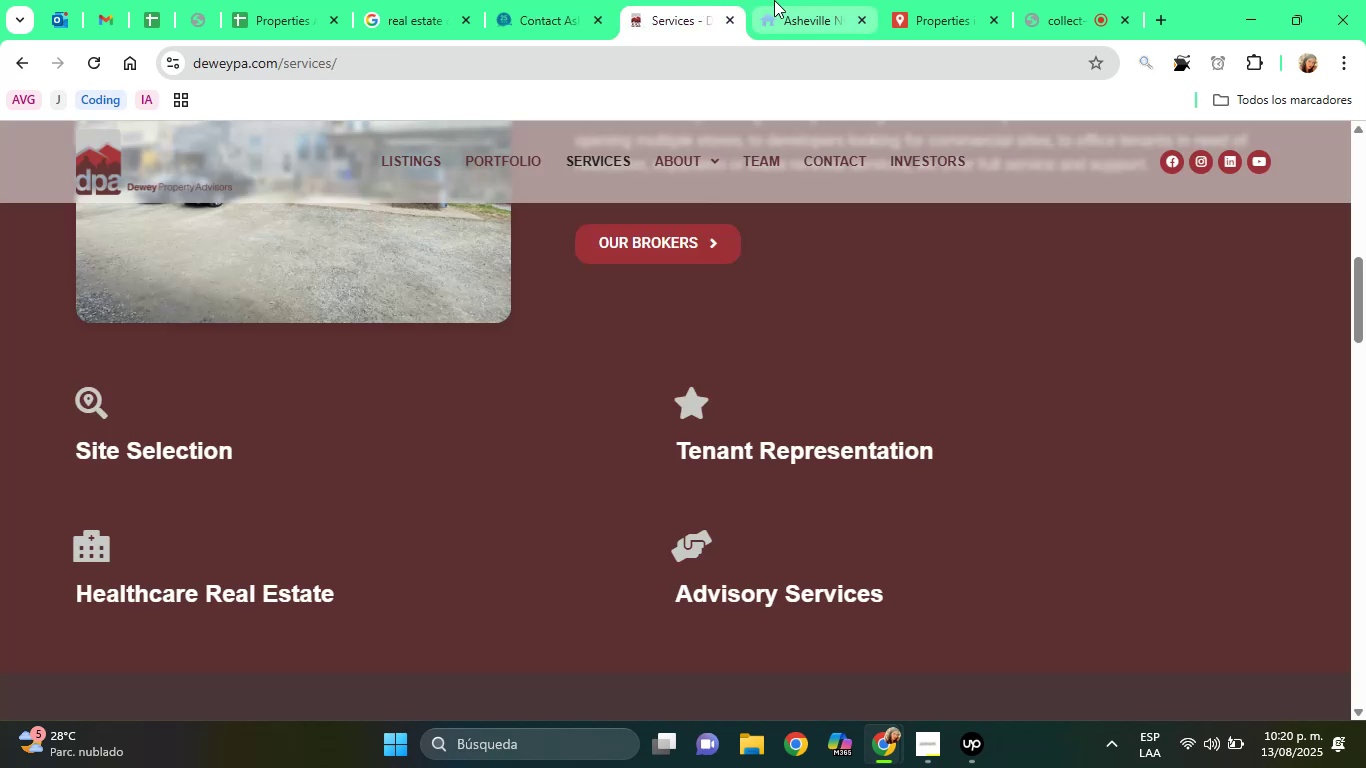 
left_click([774, 0])
 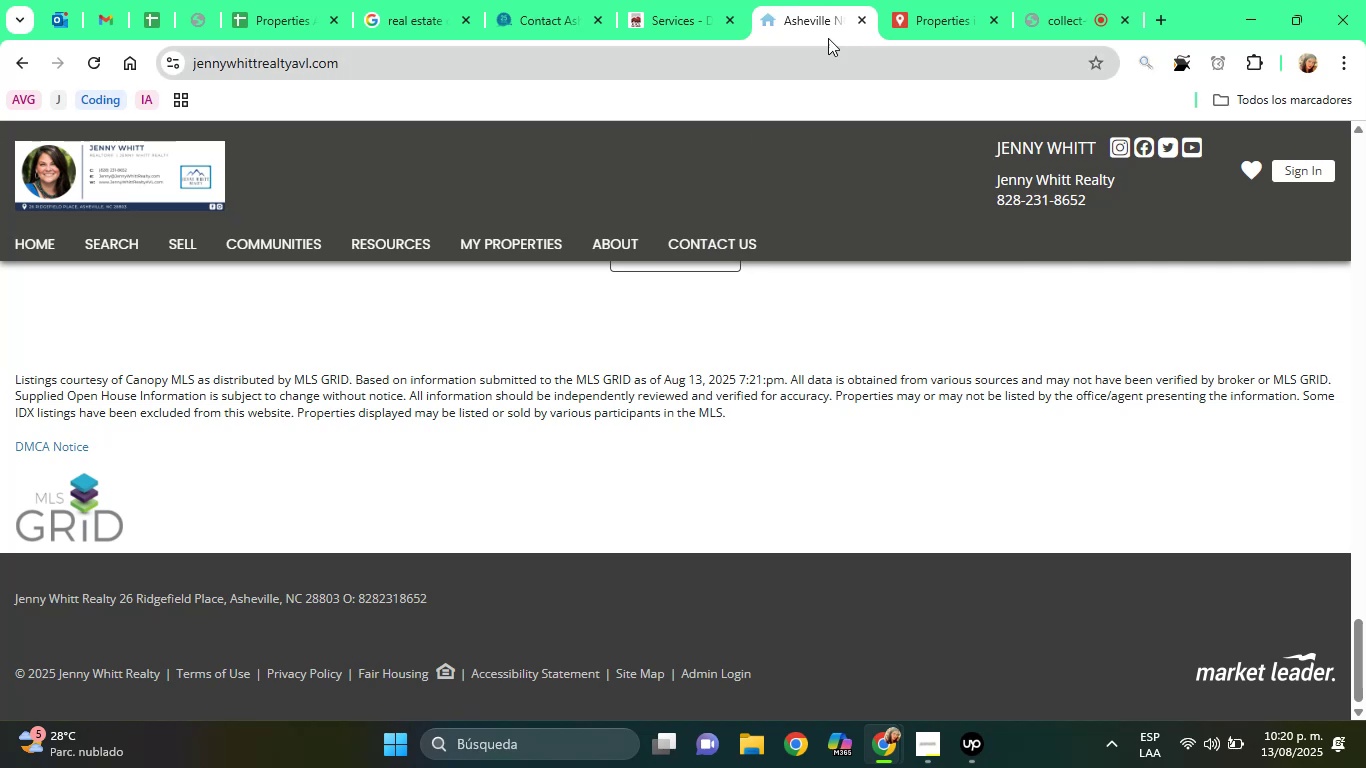 
left_click([859, 24])
 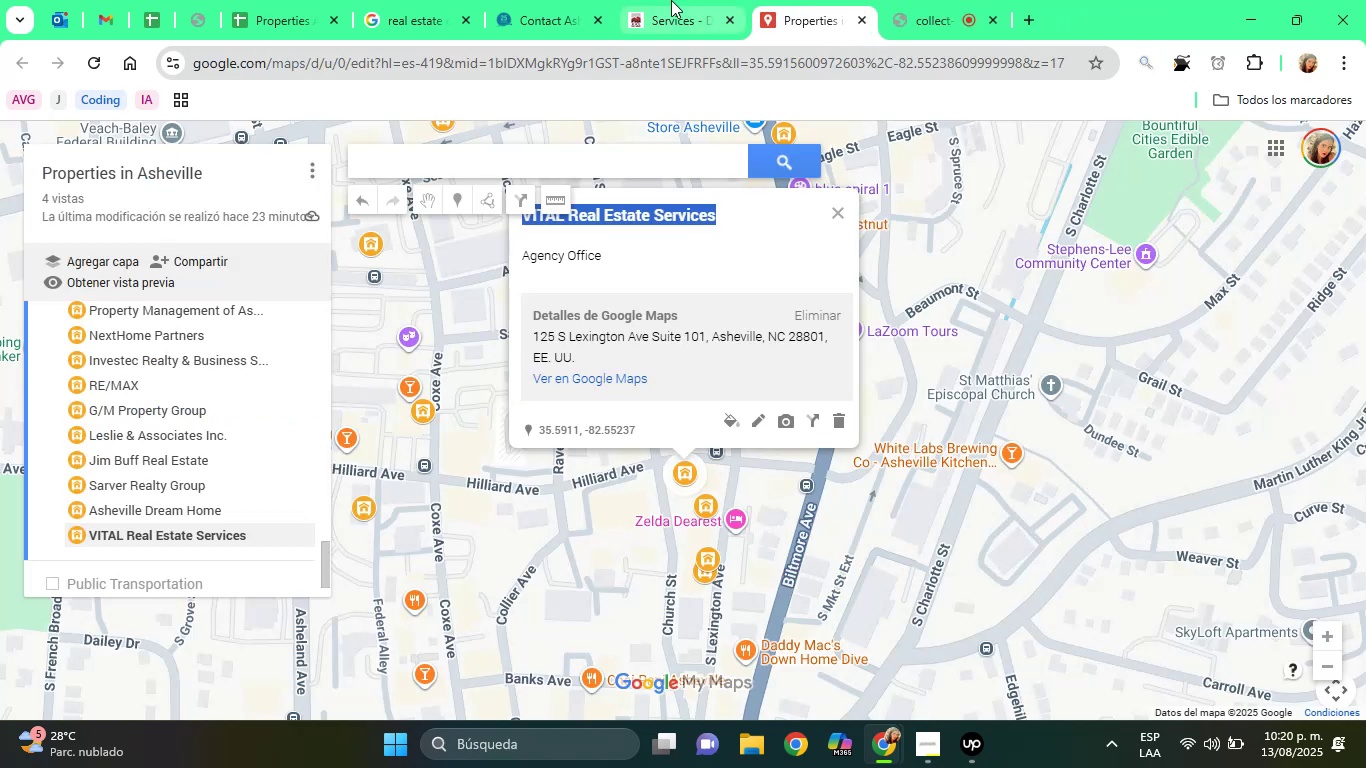 
left_click([671, 0])
 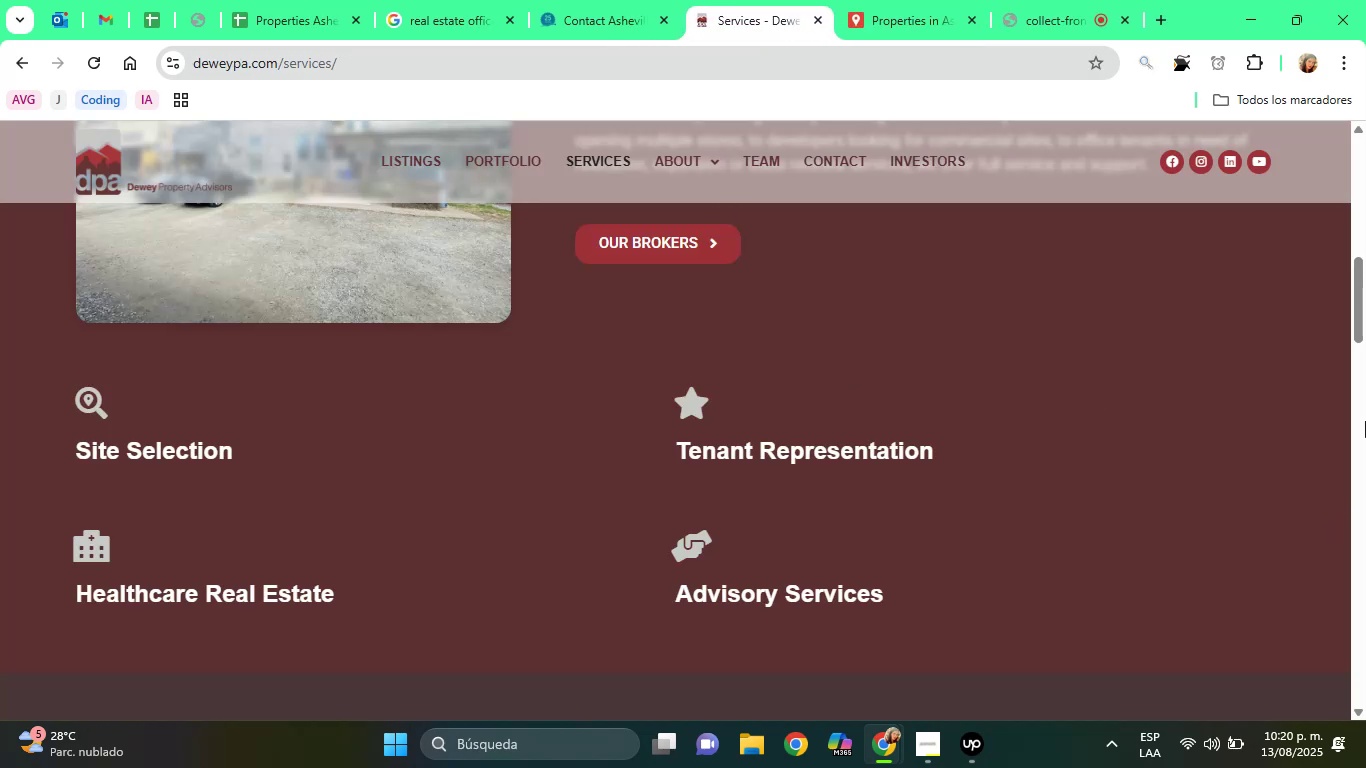 
left_click_drag(start_coordinate=[1355, 314], to_coordinate=[1365, 696])
 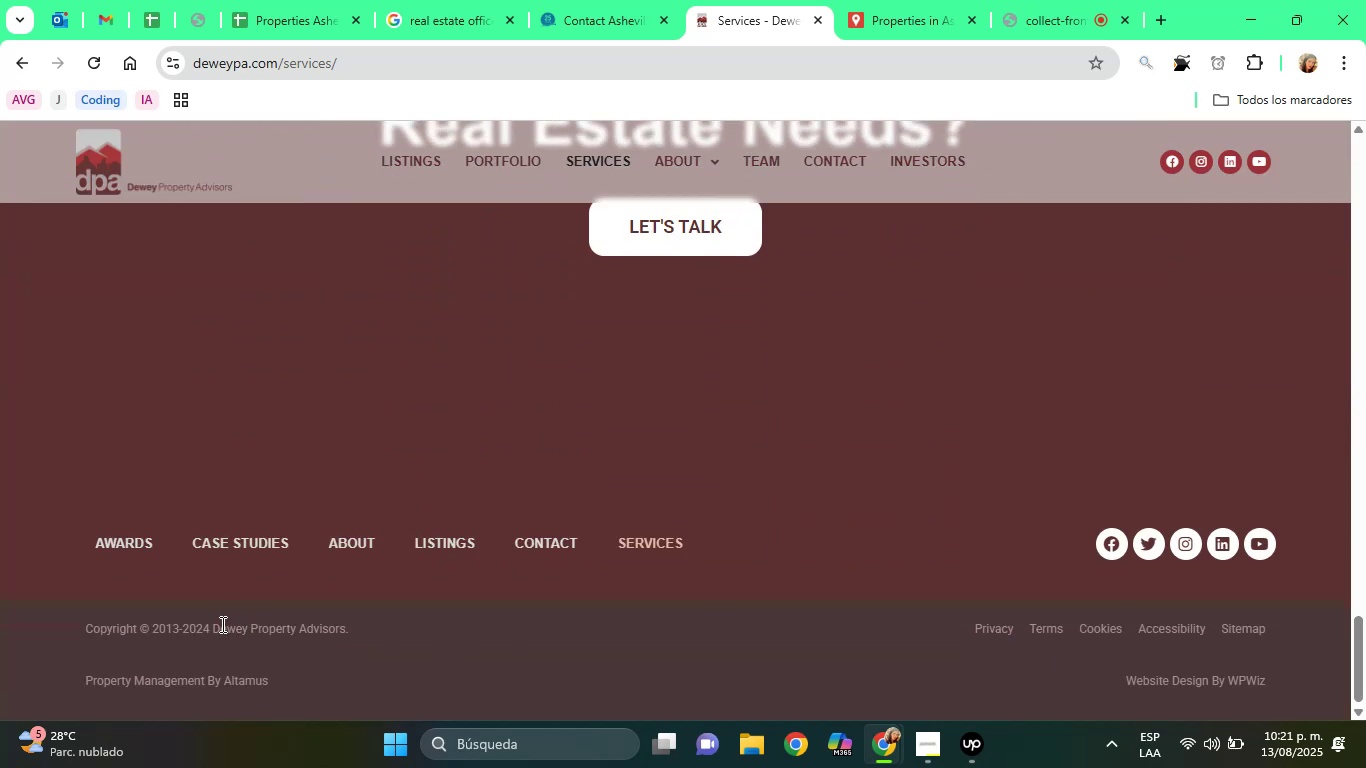 
left_click_drag(start_coordinate=[214, 627], to_coordinate=[345, 636])
 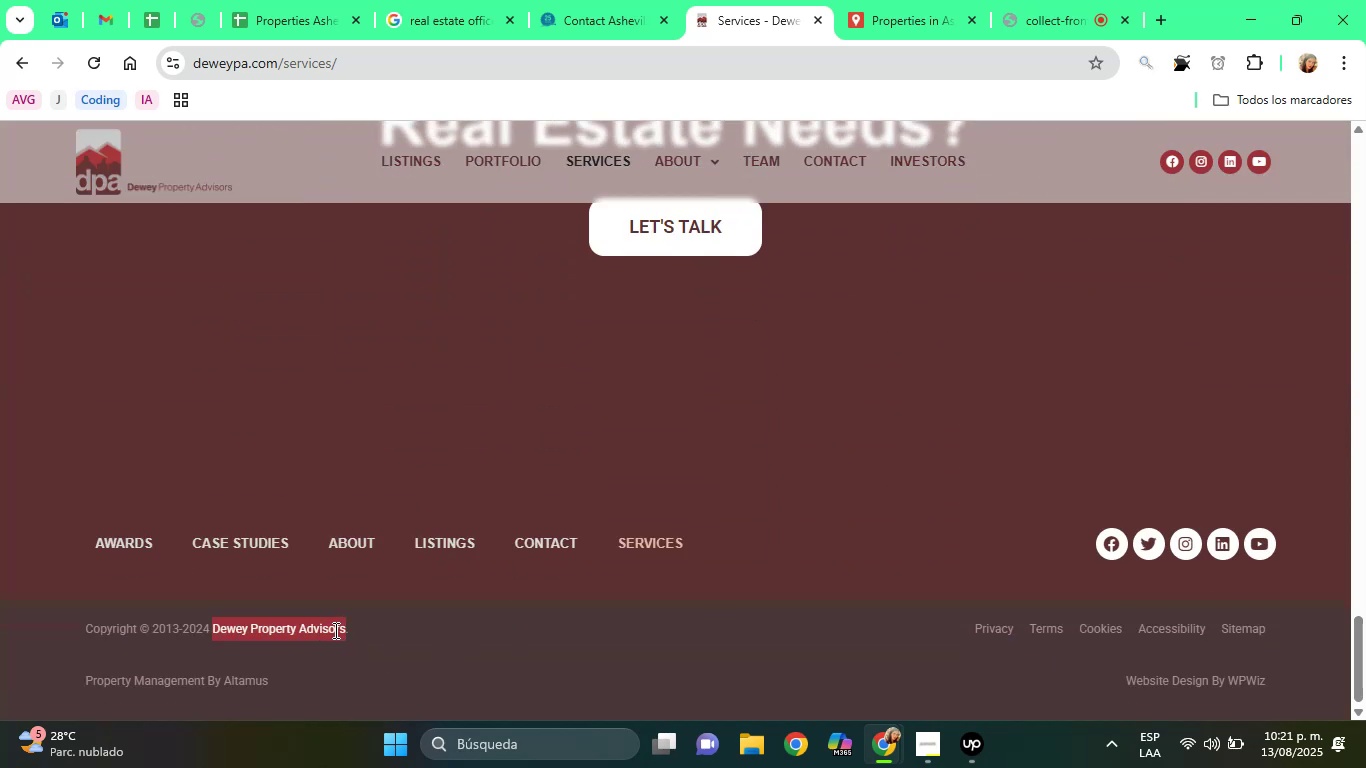 
right_click([334, 630])
 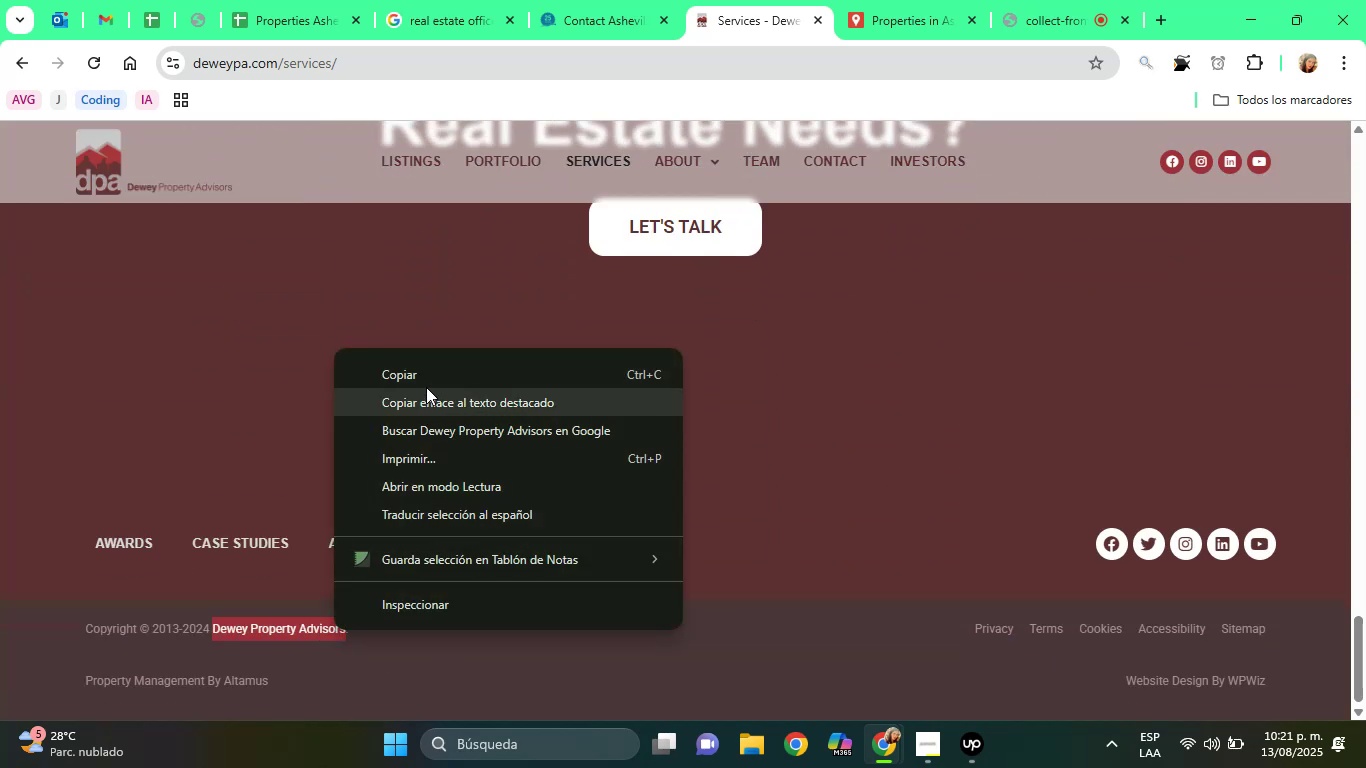 
left_click([426, 384])
 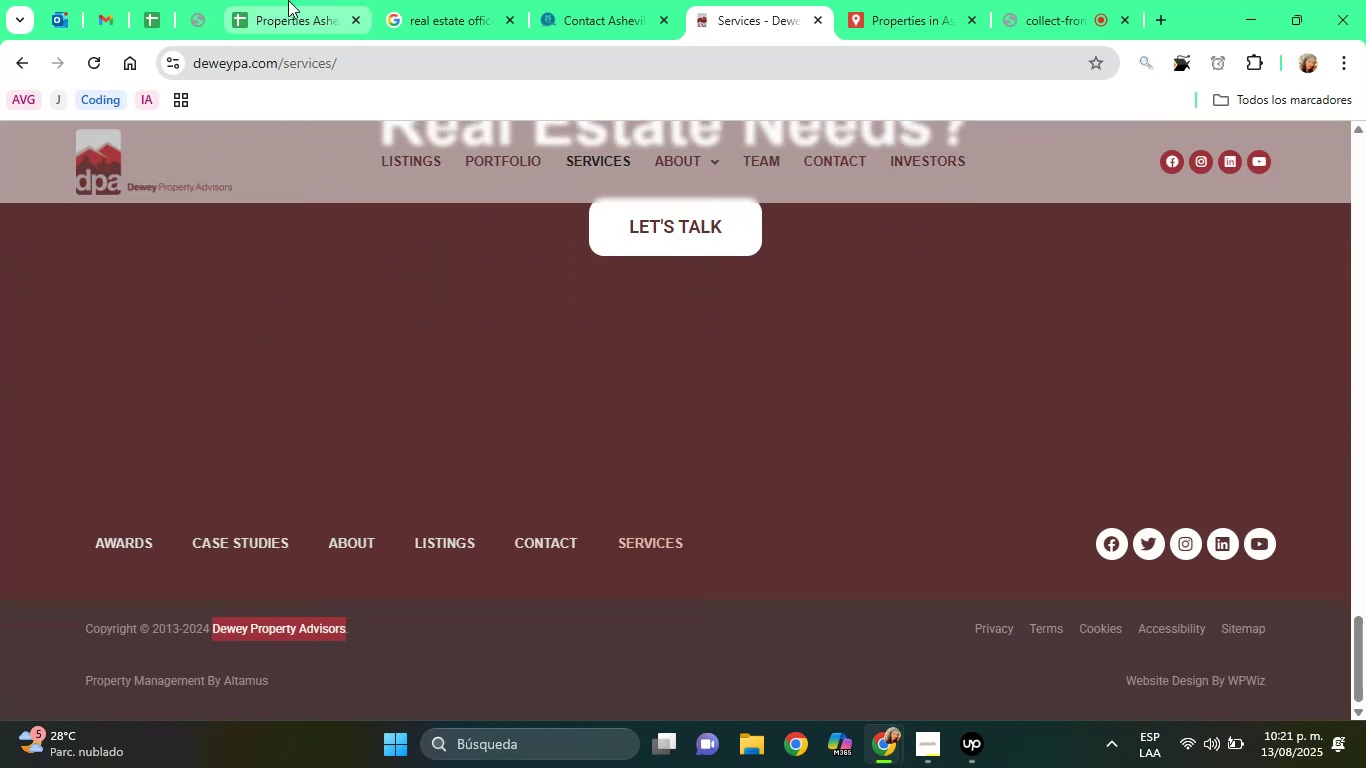 
left_click([288, 0])
 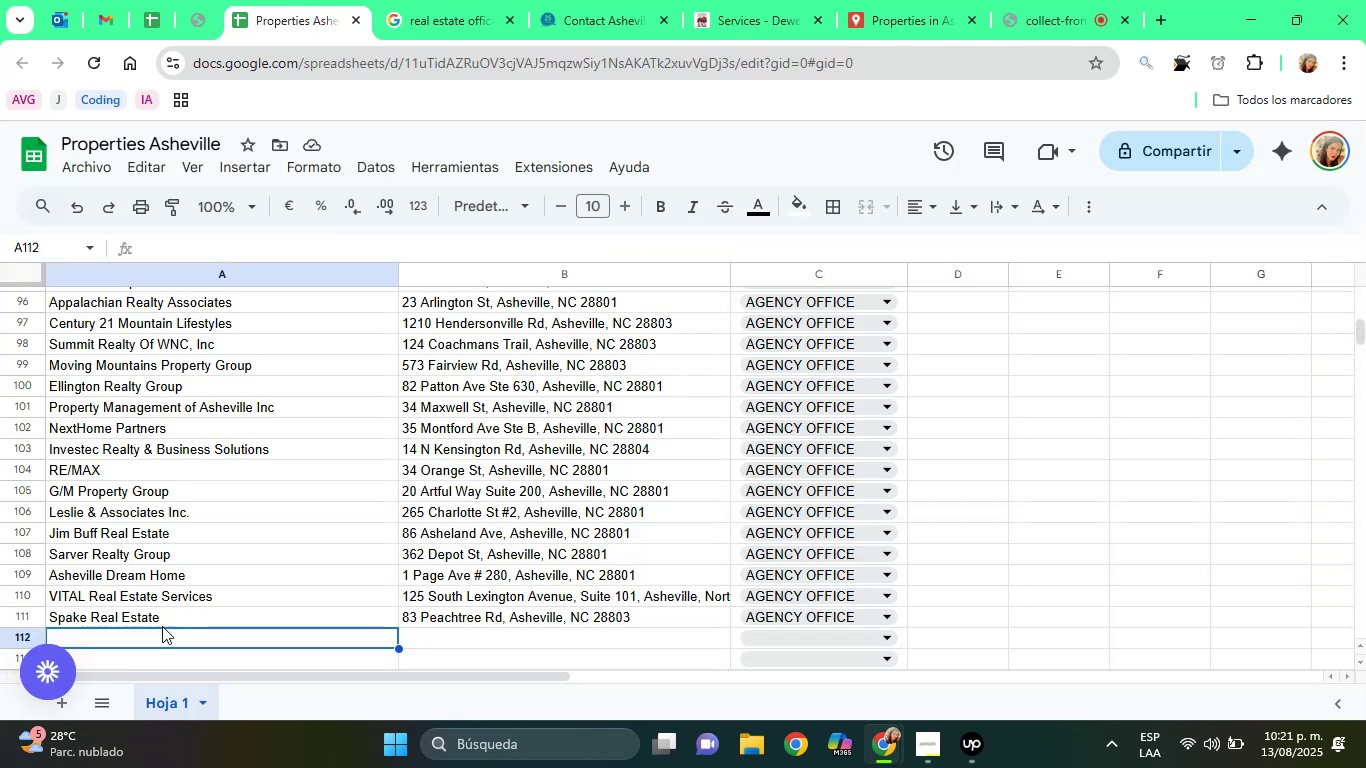 
right_click([162, 635])
 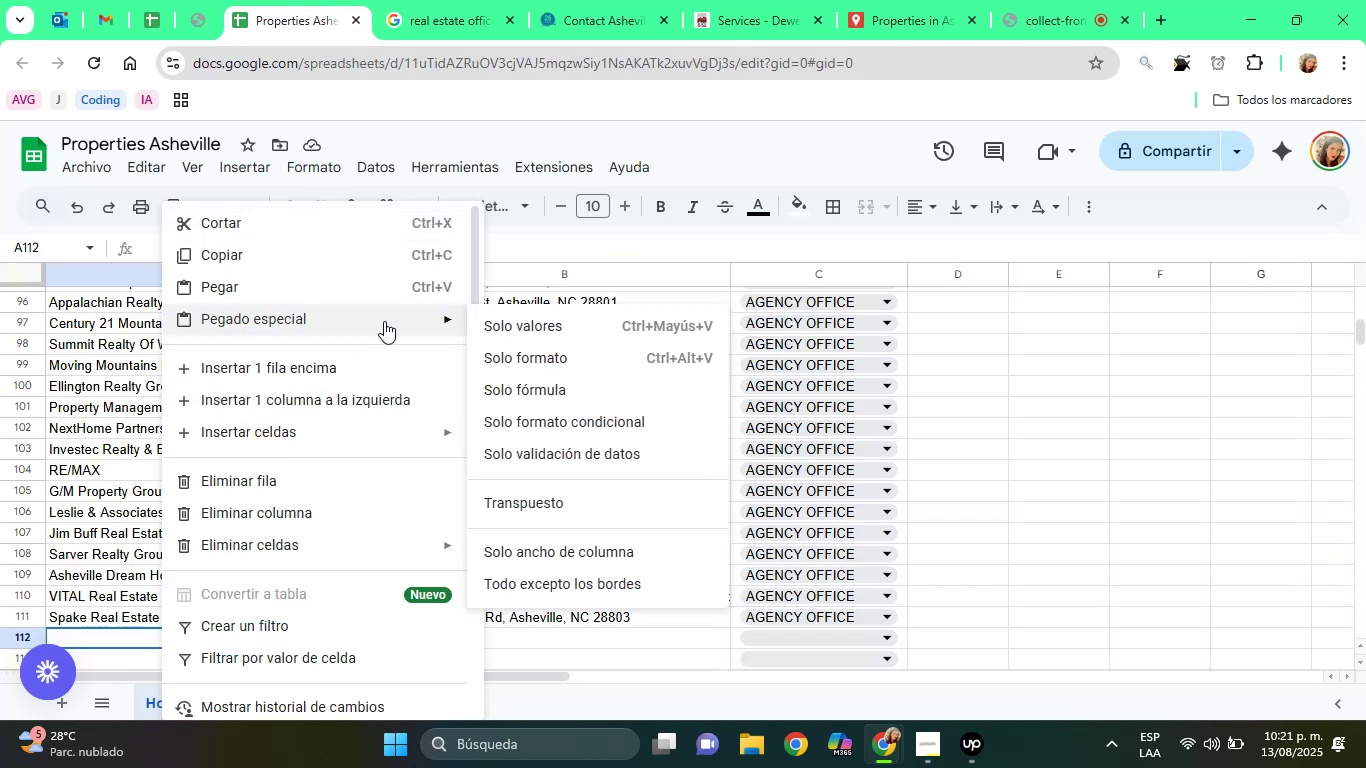 
left_click([514, 323])
 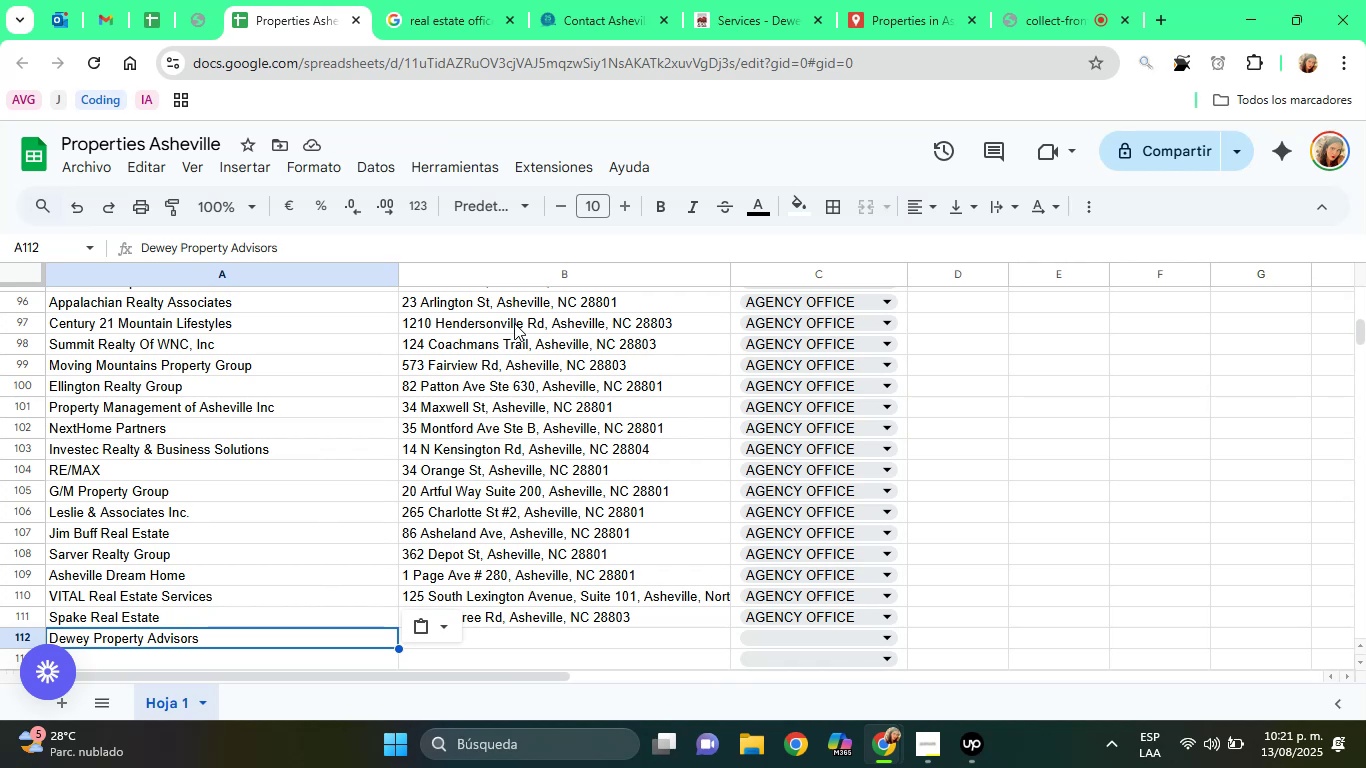 
wait(19.44)
 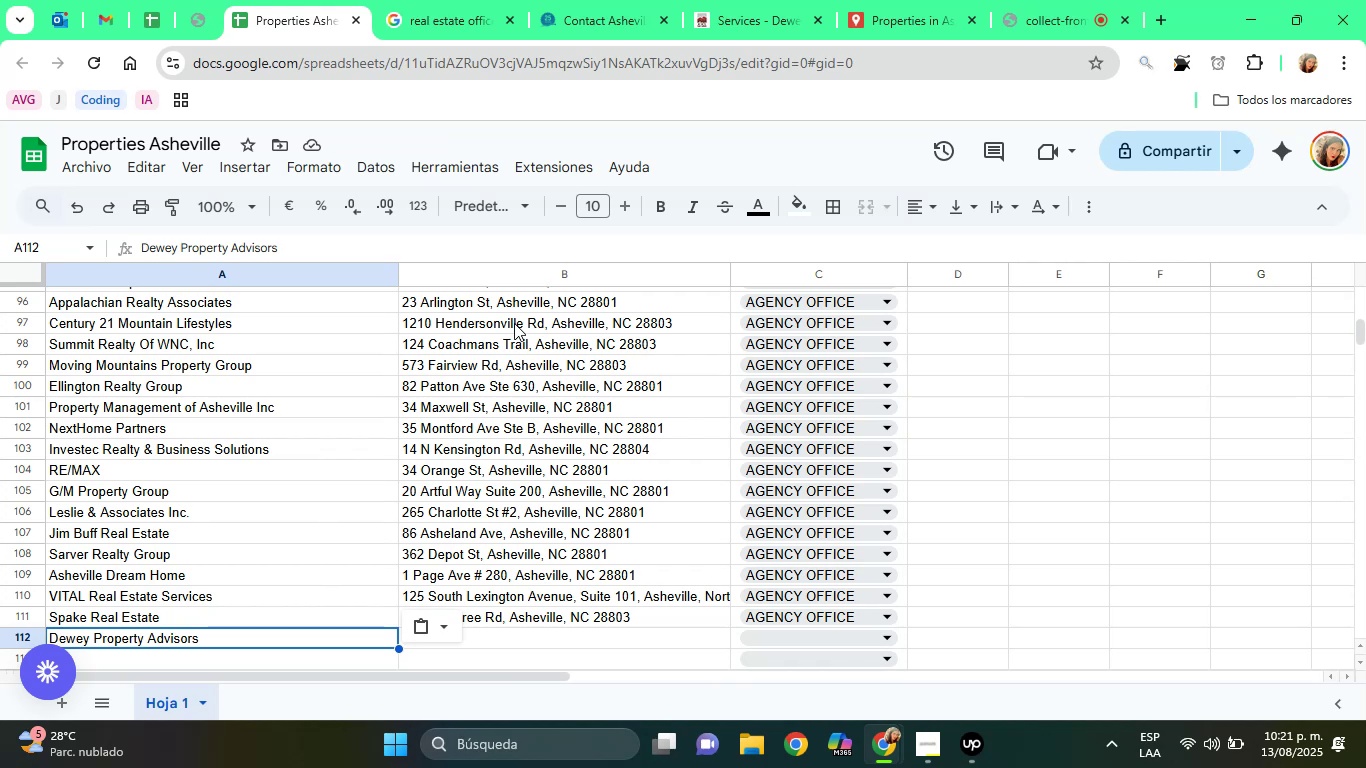 
left_click([537, 0])
 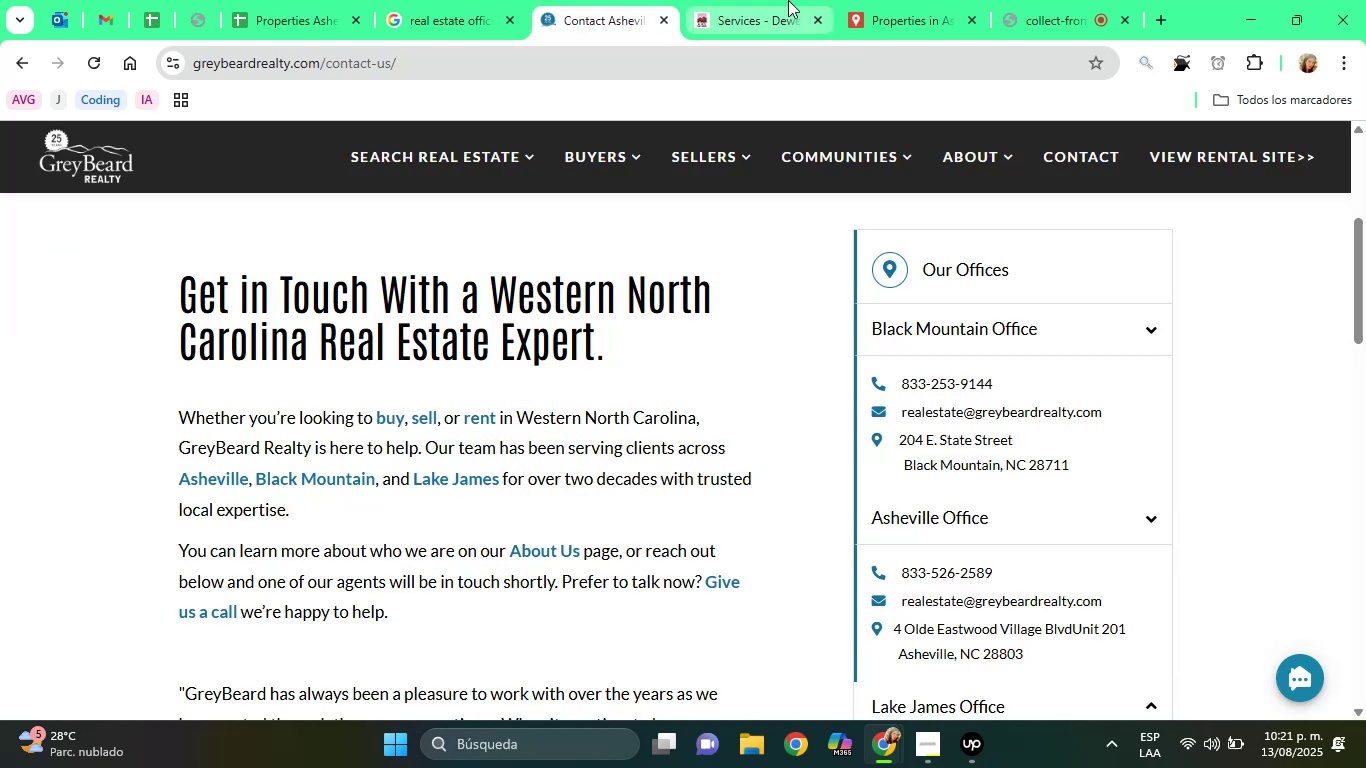 
left_click([788, 0])
 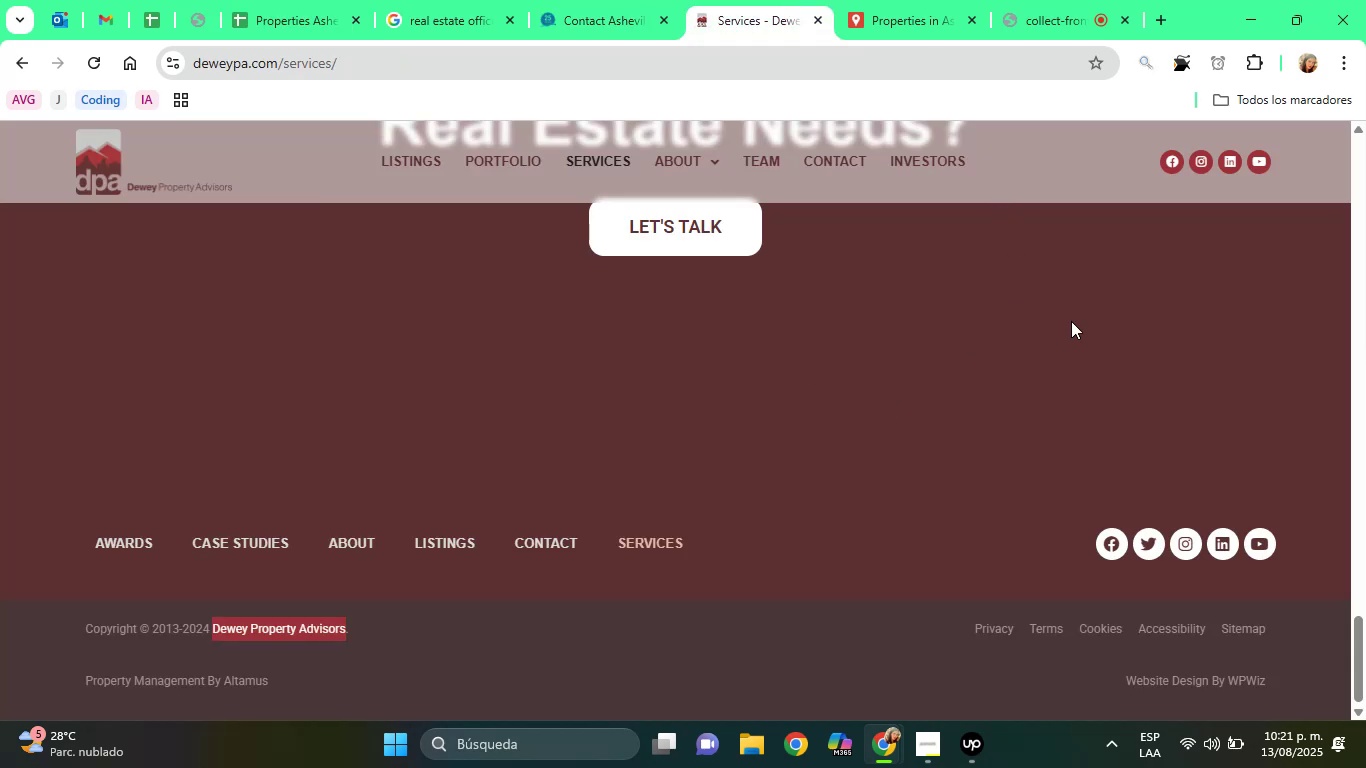 
left_click([855, 152])
 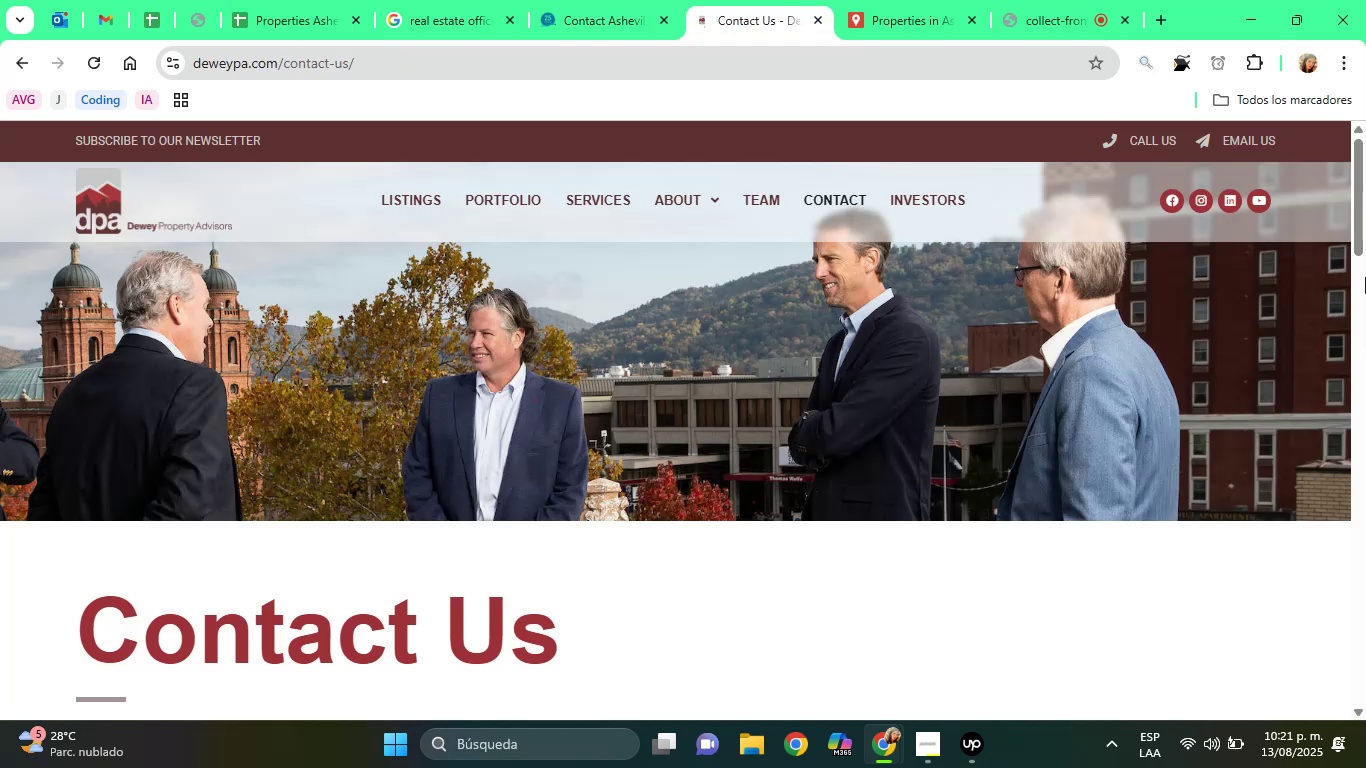 
left_click_drag(start_coordinate=[1365, 223], to_coordinate=[1365, 301])
 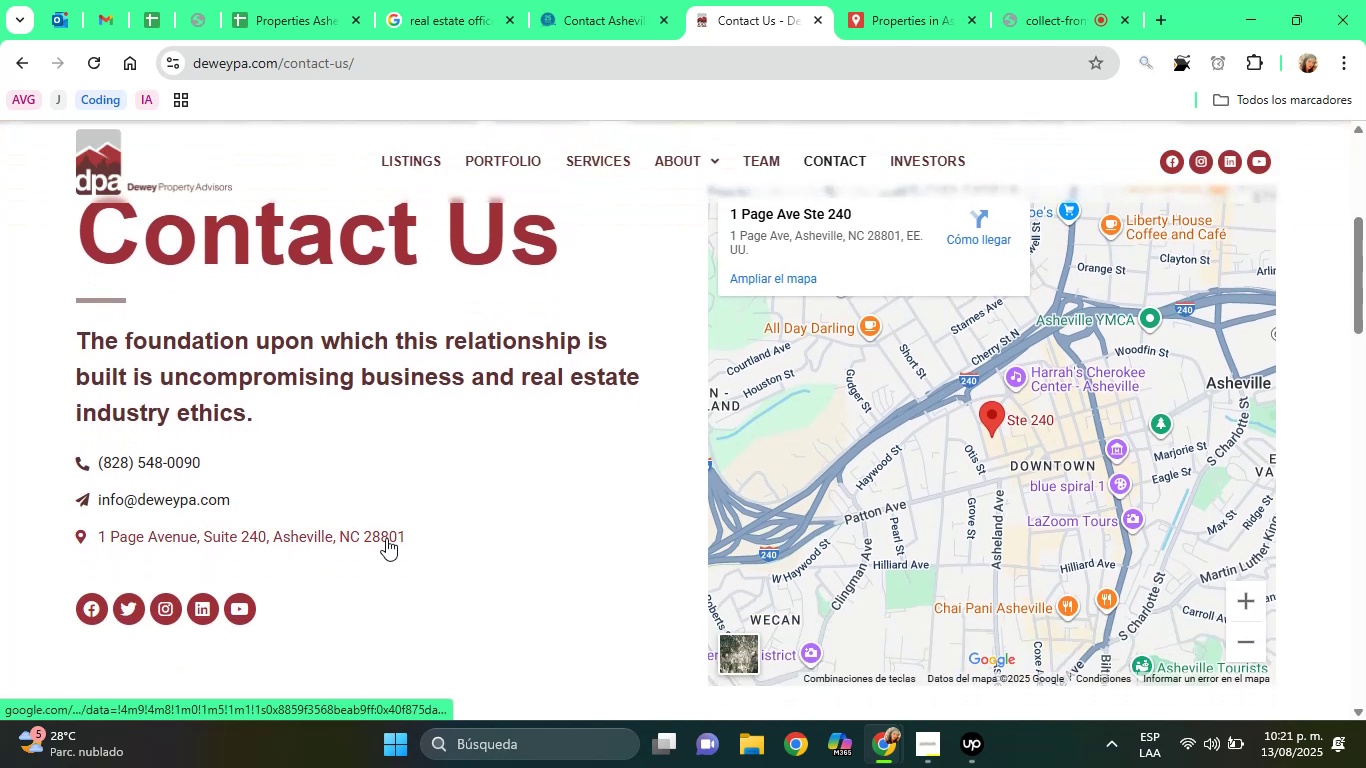 
left_click_drag(start_coordinate=[381, 536], to_coordinate=[437, 567])
 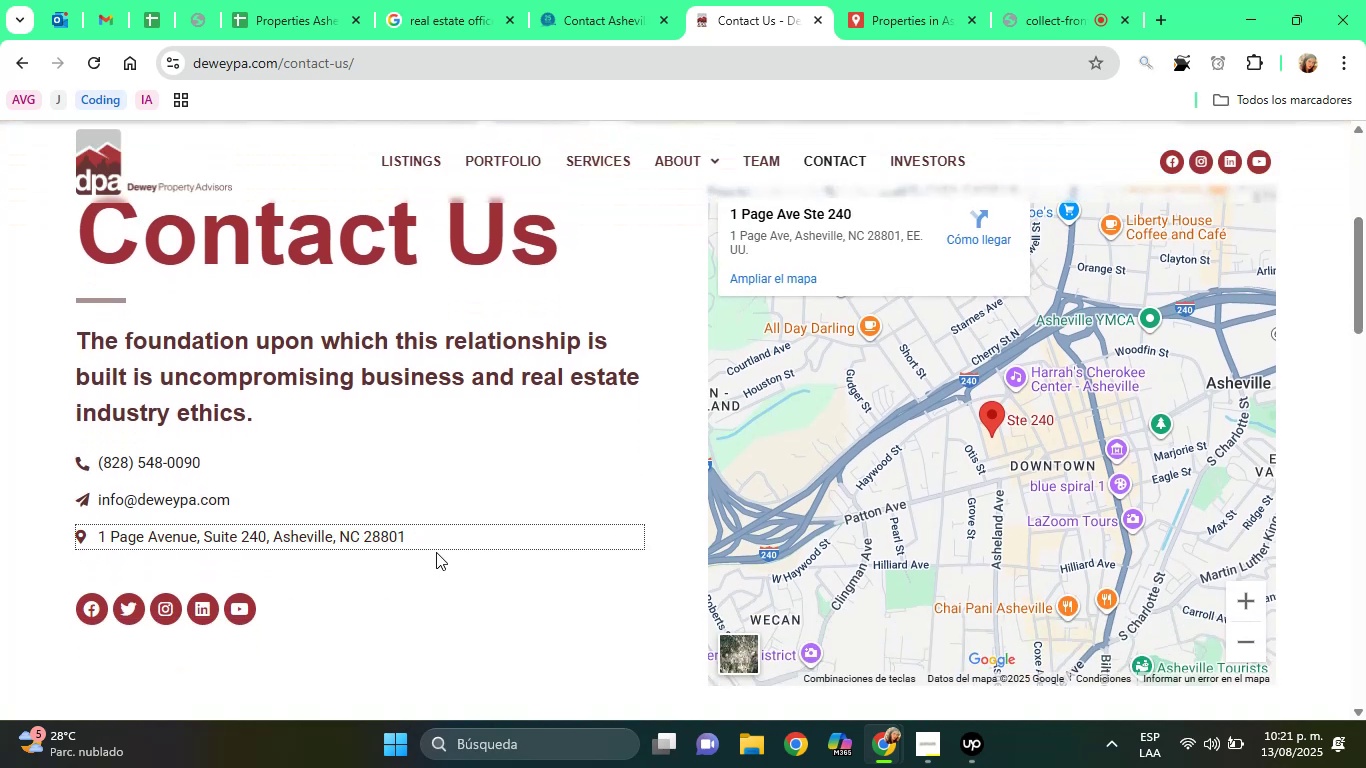 
left_click_drag(start_coordinate=[431, 533], to_coordinate=[336, 548])
 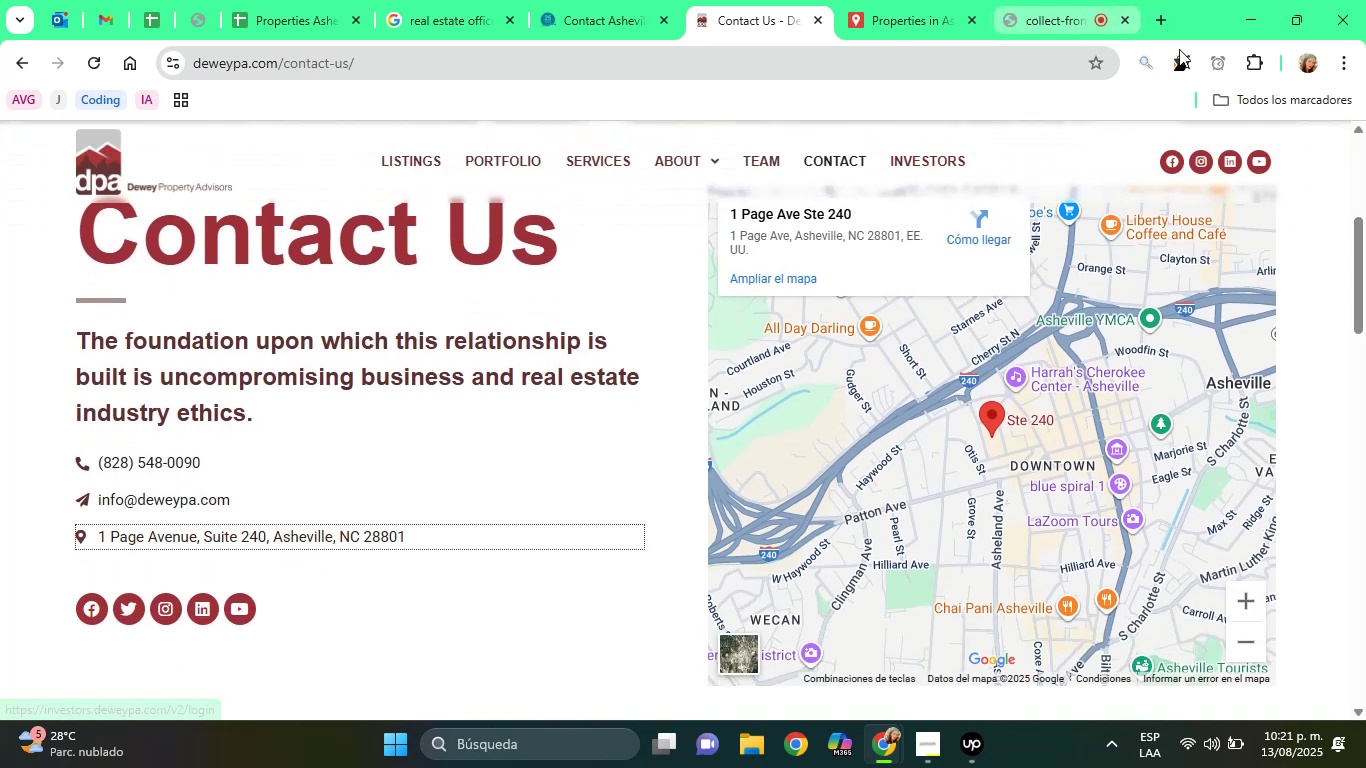 
left_click([1189, 64])
 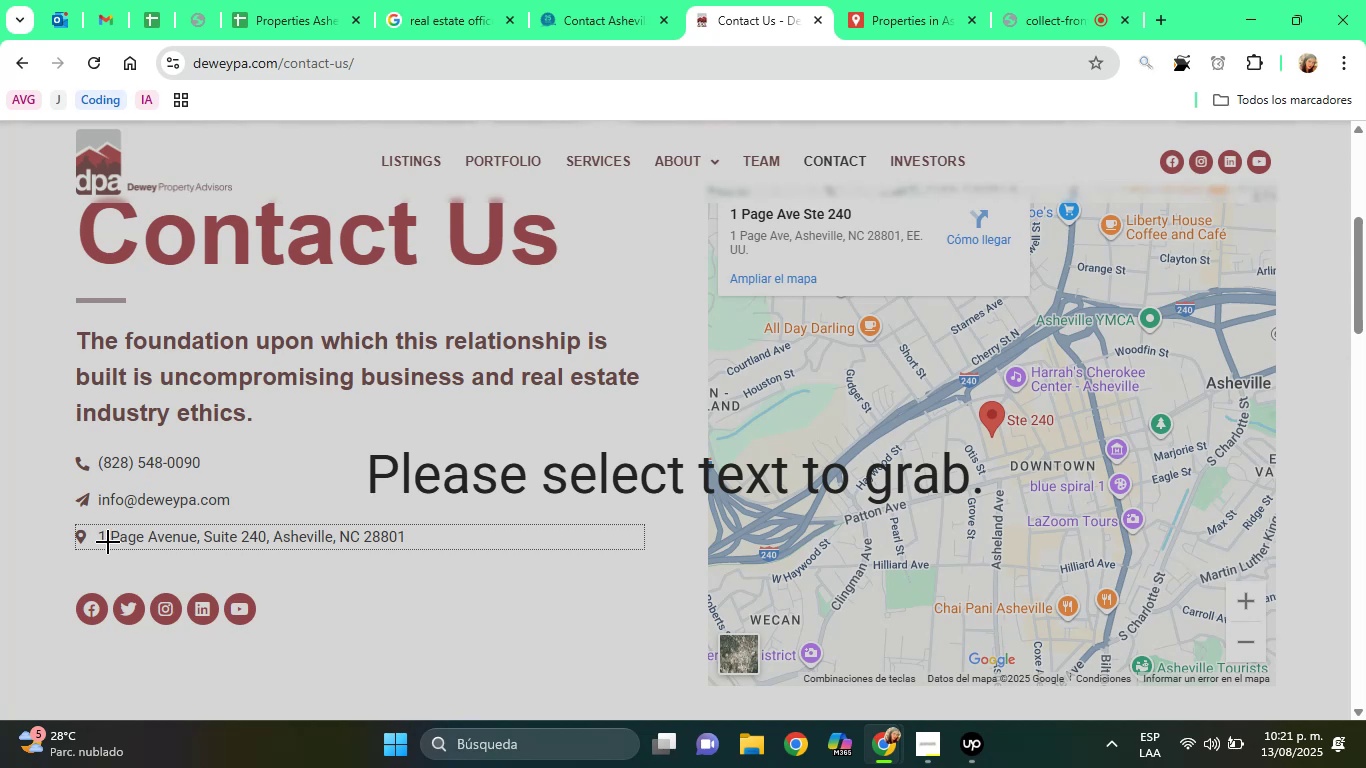 
left_click_drag(start_coordinate=[88, 520], to_coordinate=[430, 551])
 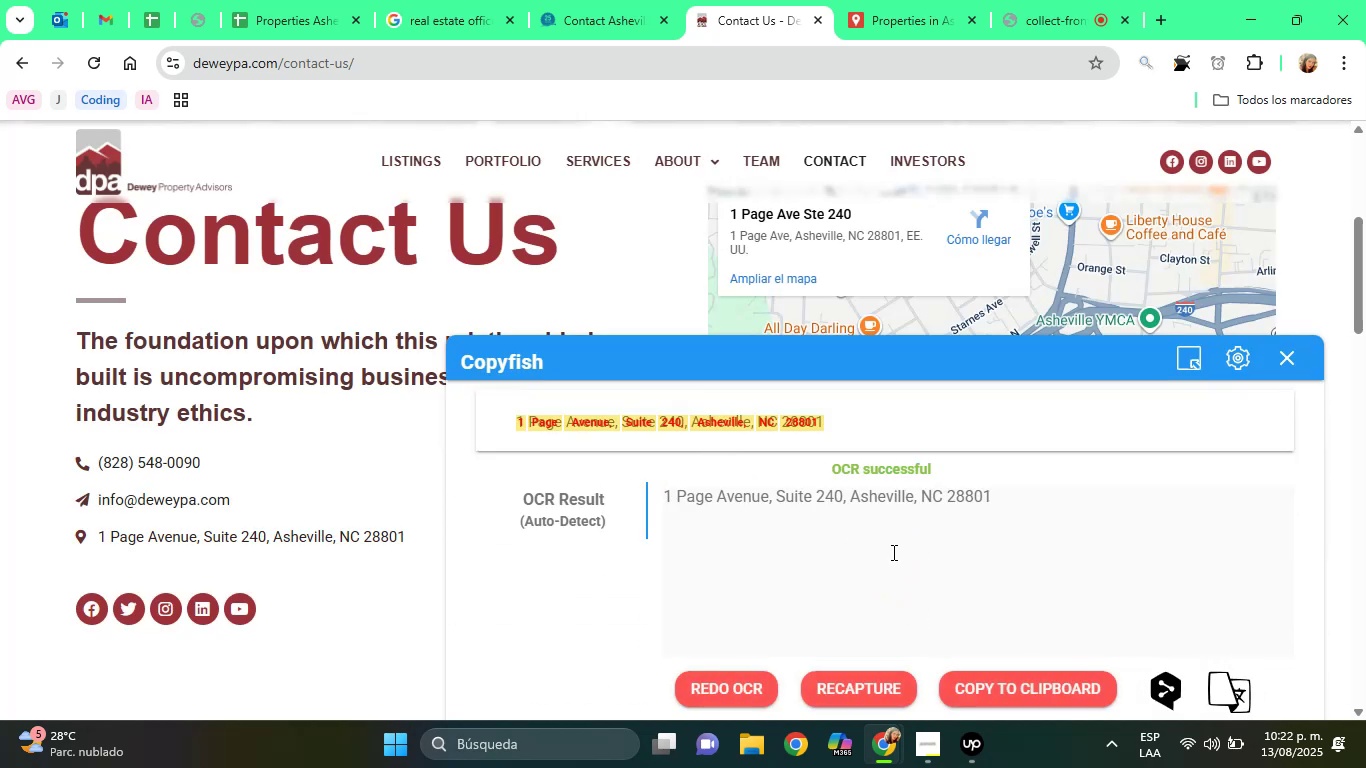 
double_click([805, 502])
 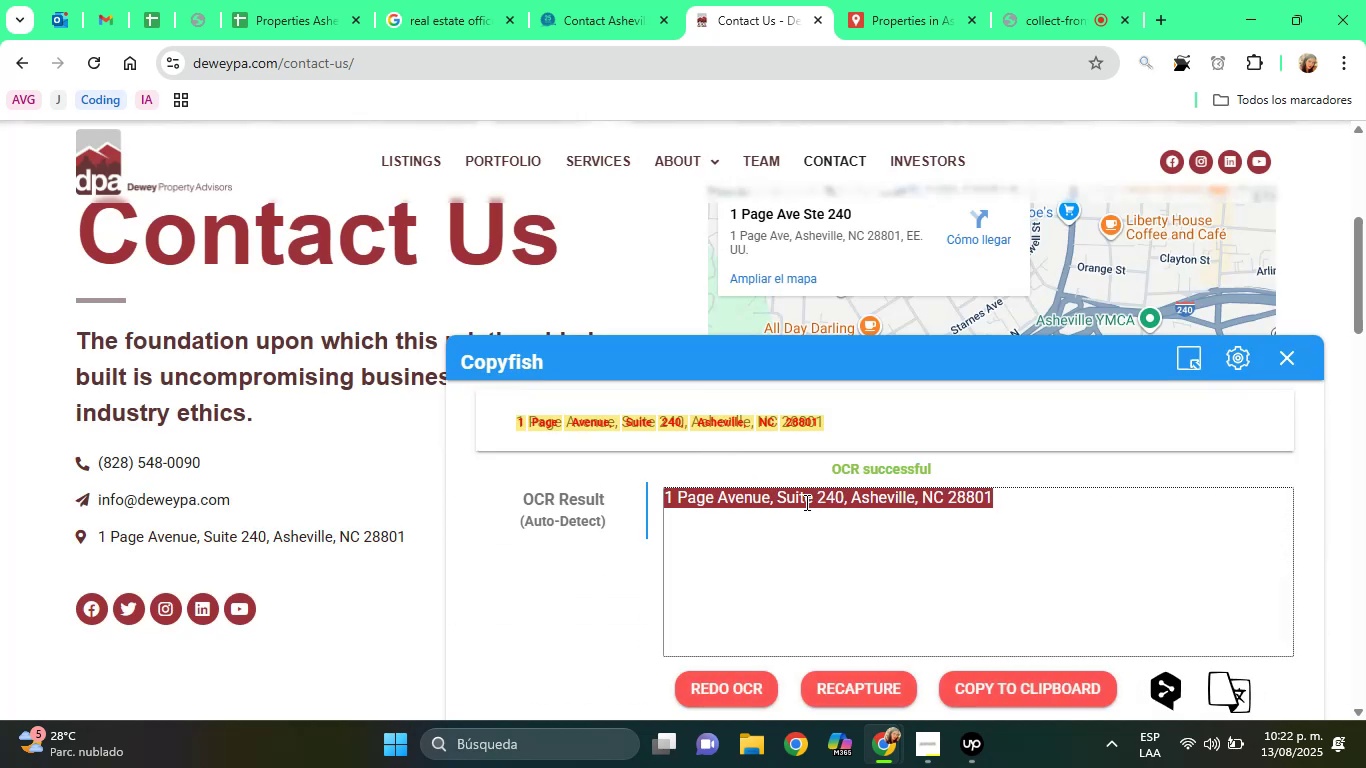 
triple_click([805, 502])
 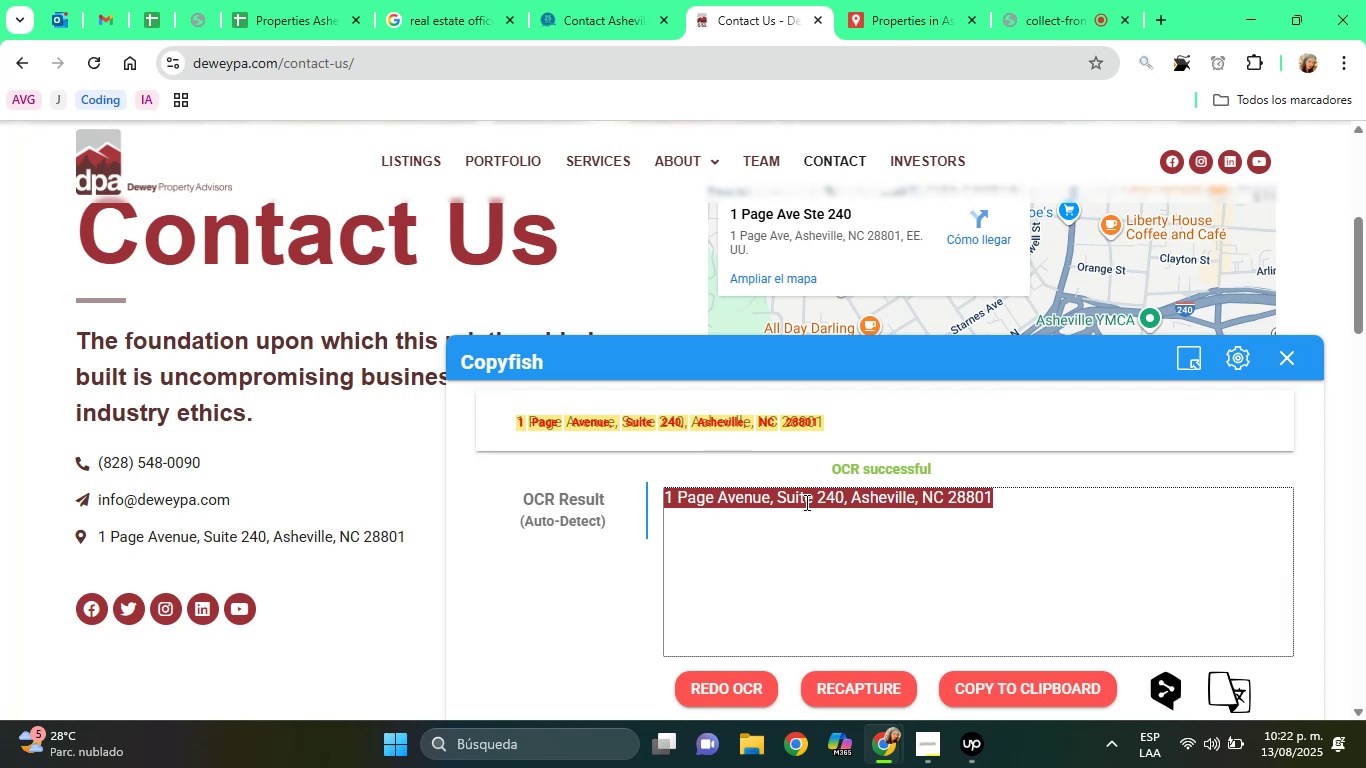 
right_click([805, 502])
 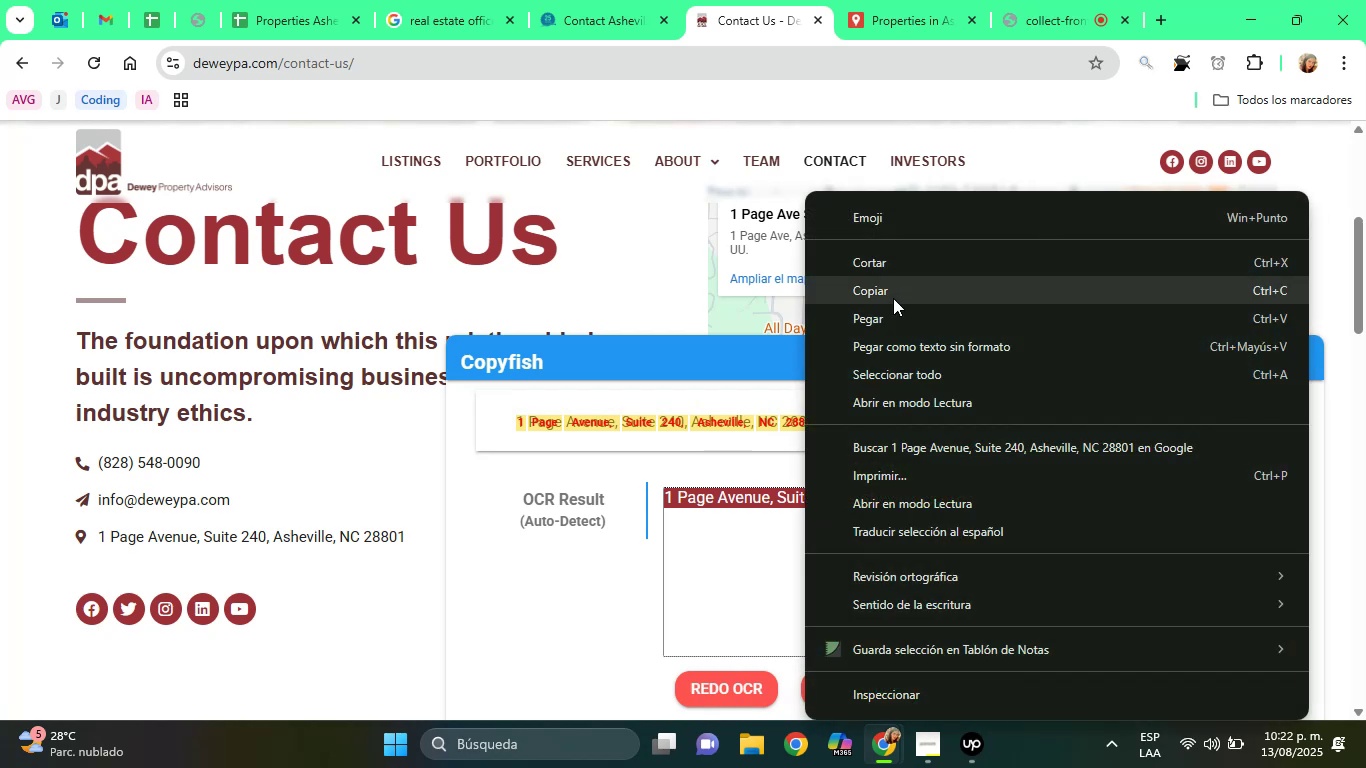 
left_click([893, 298])
 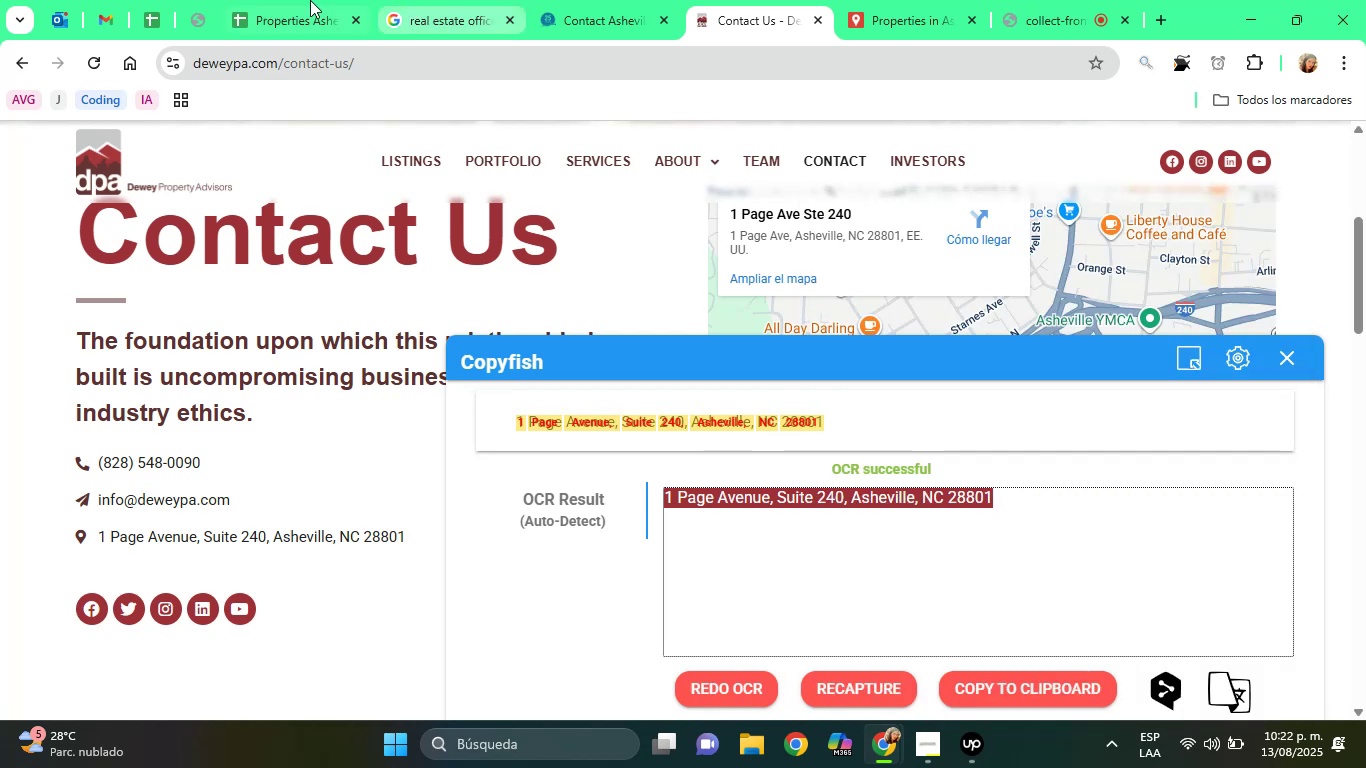 
left_click([307, 0])
 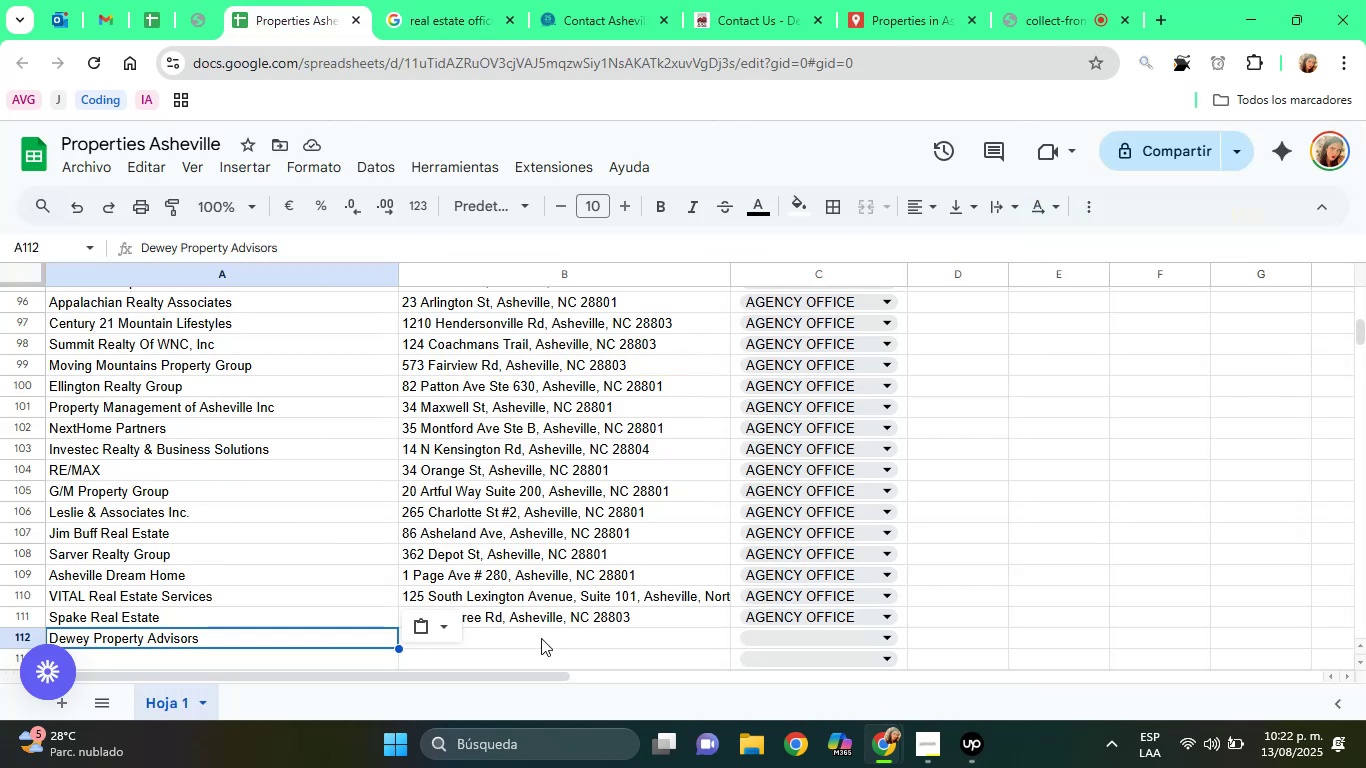 
left_click([541, 640])
 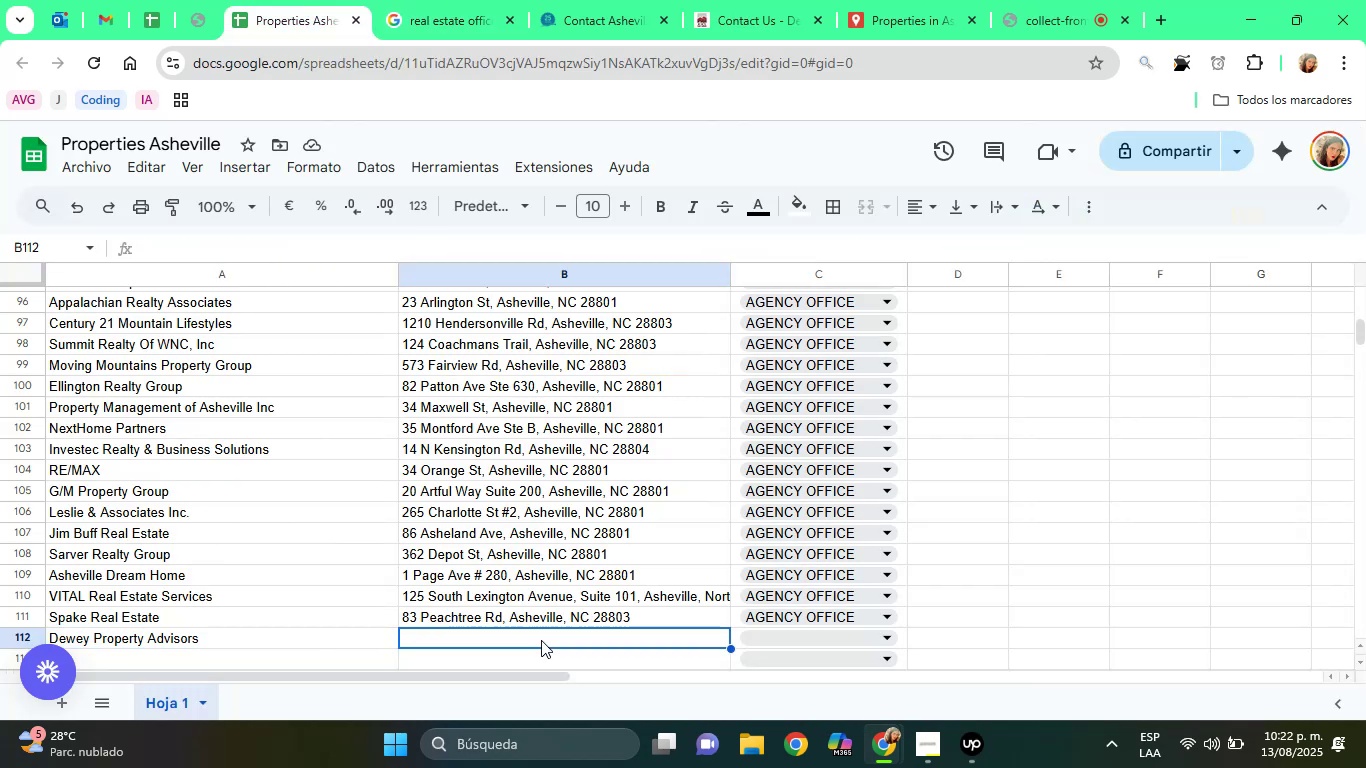 
right_click([541, 640])
 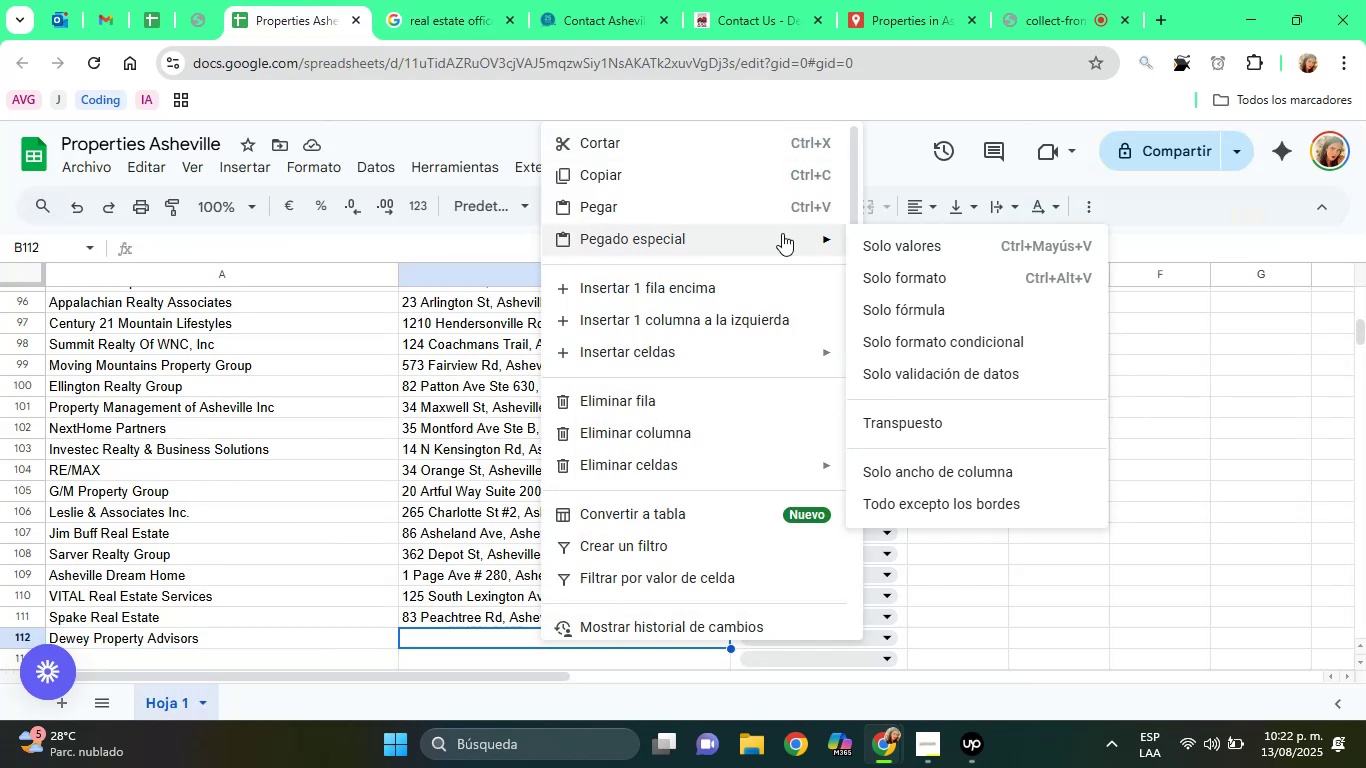 
left_click([904, 246])
 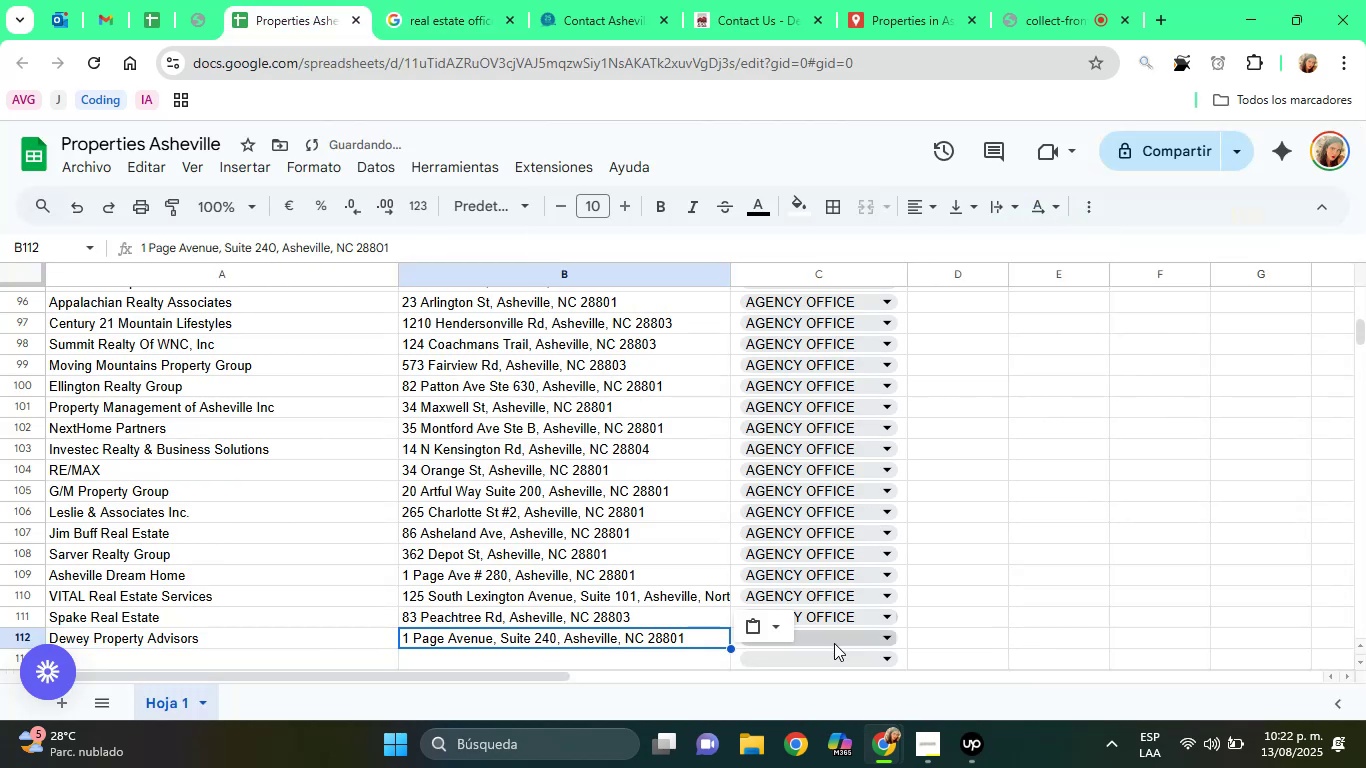 
left_click([834, 643])
 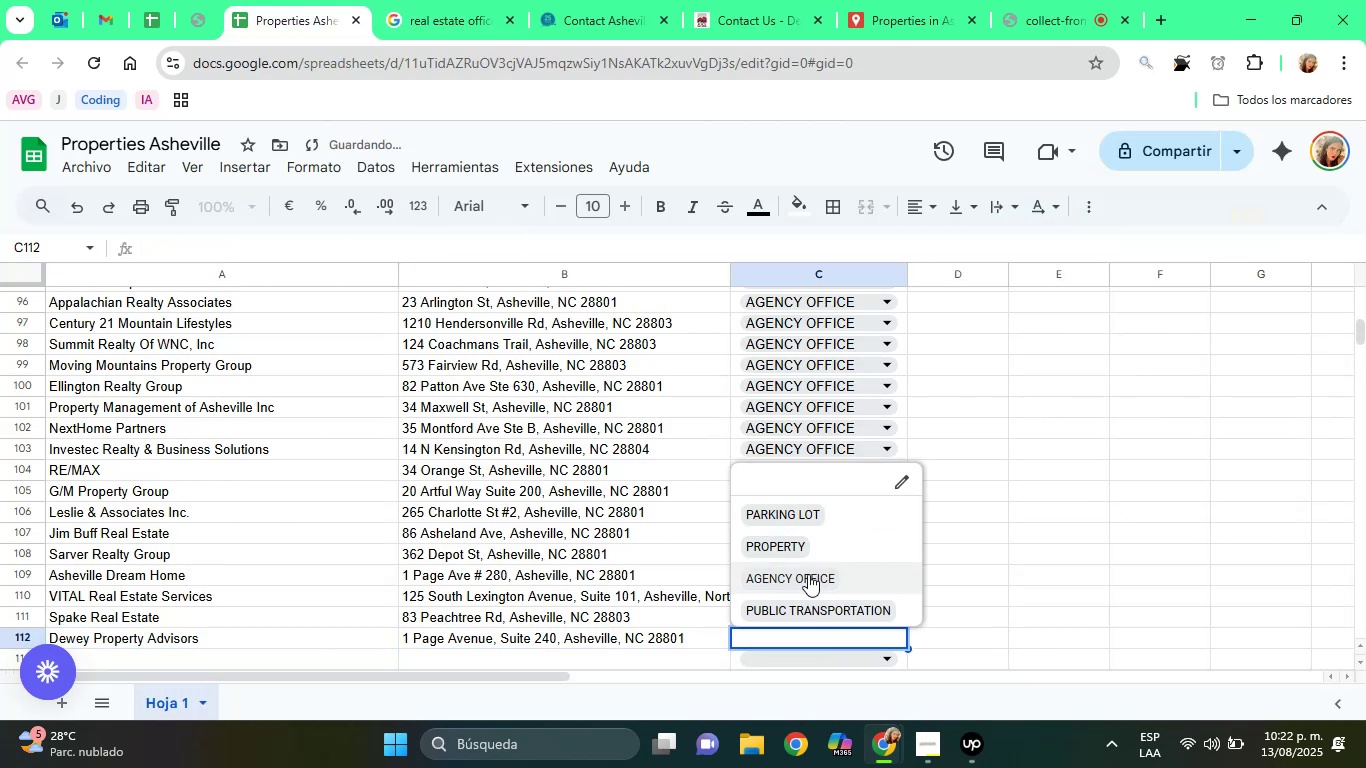 
left_click([808, 574])
 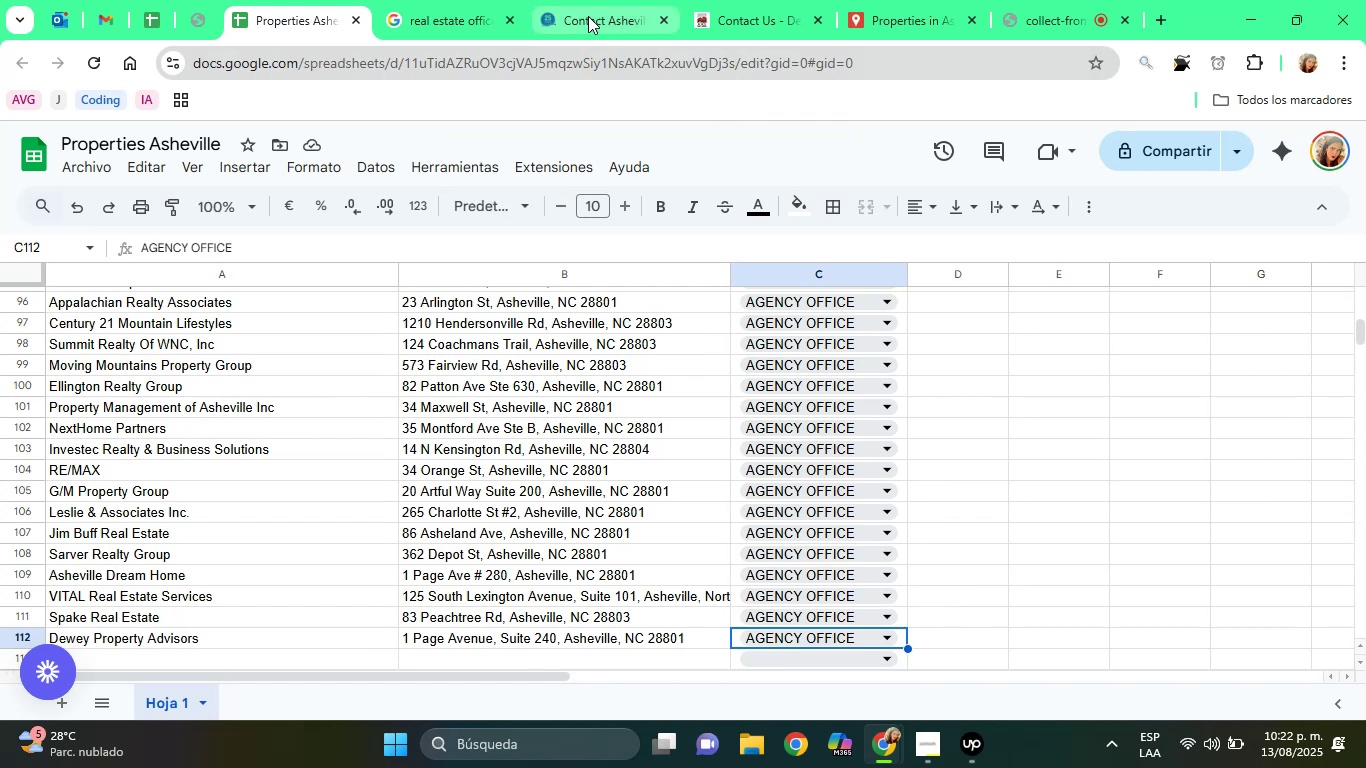 
wait(7.62)
 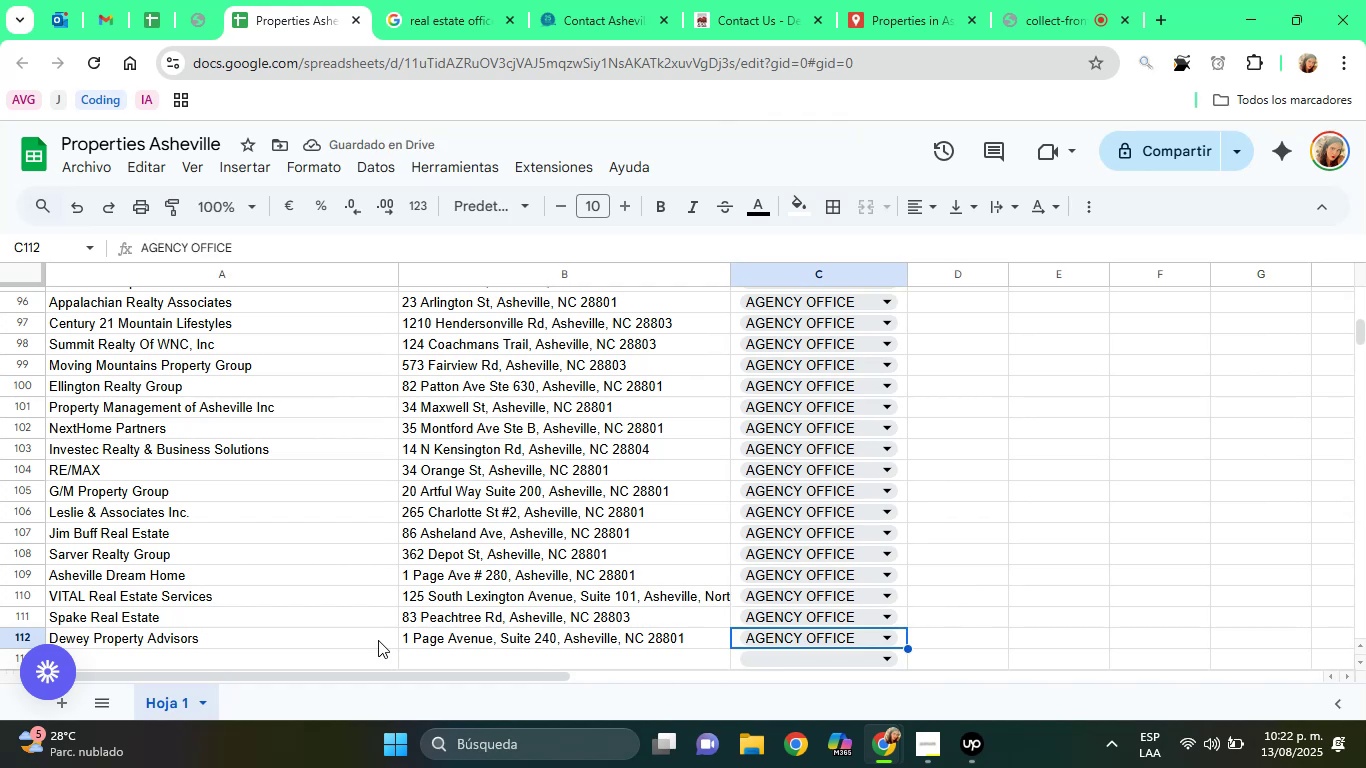 
left_click([520, 635])
 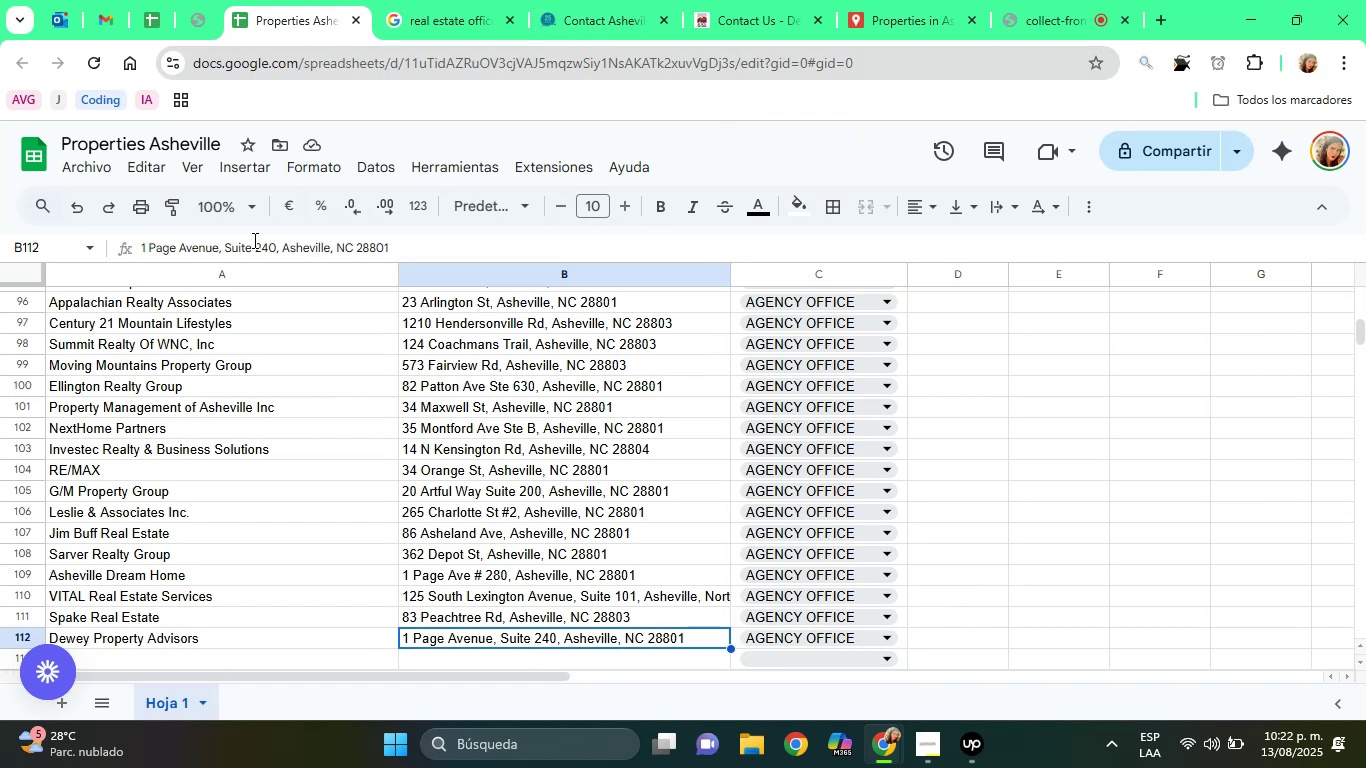 
double_click([253, 240])
 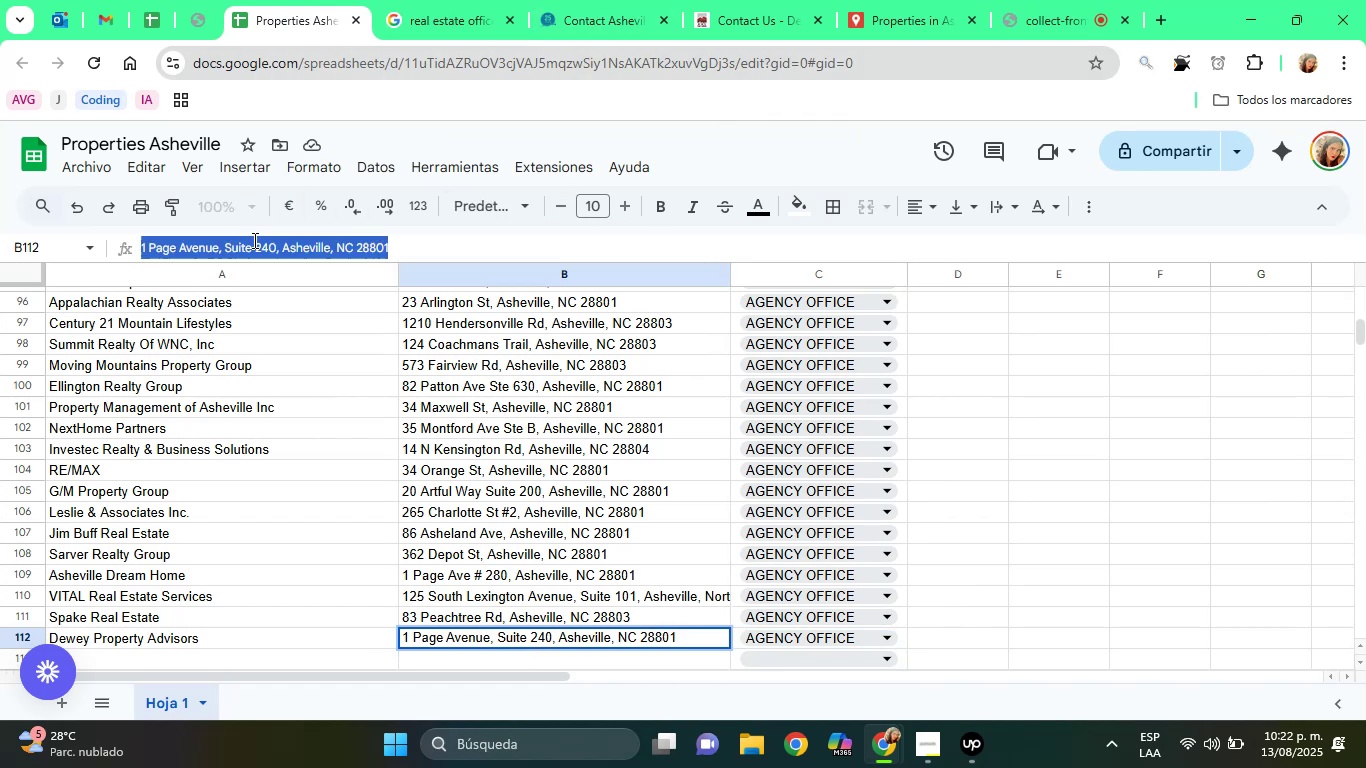 
triple_click([253, 240])
 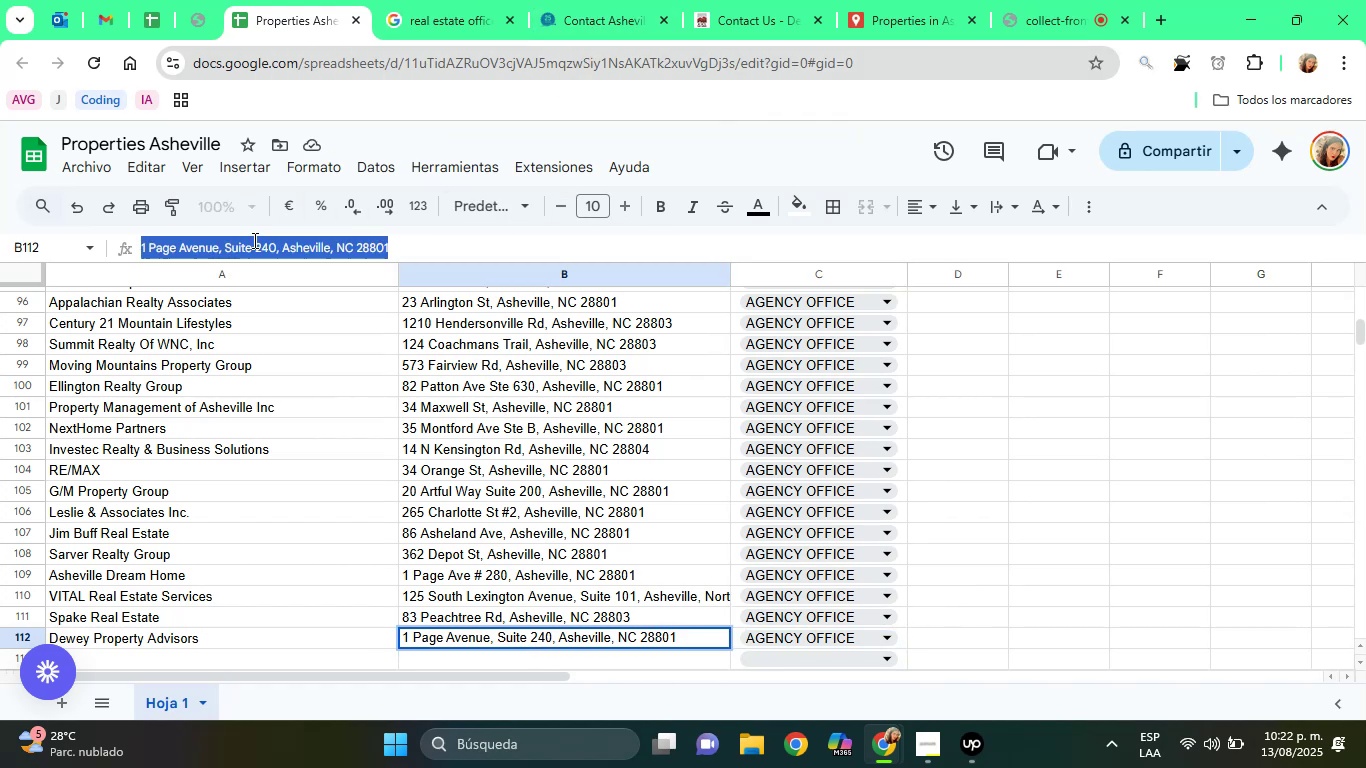 
triple_click([253, 240])
 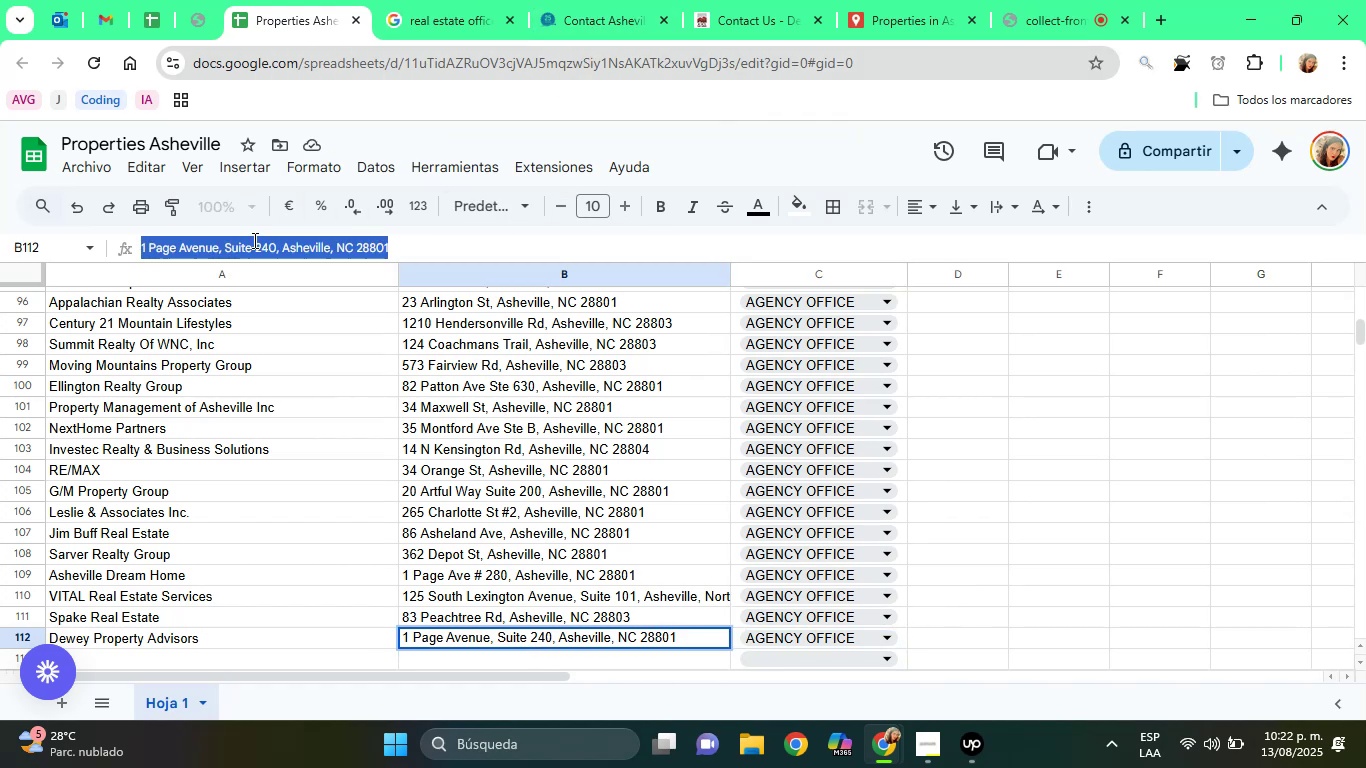 
right_click([253, 240])
 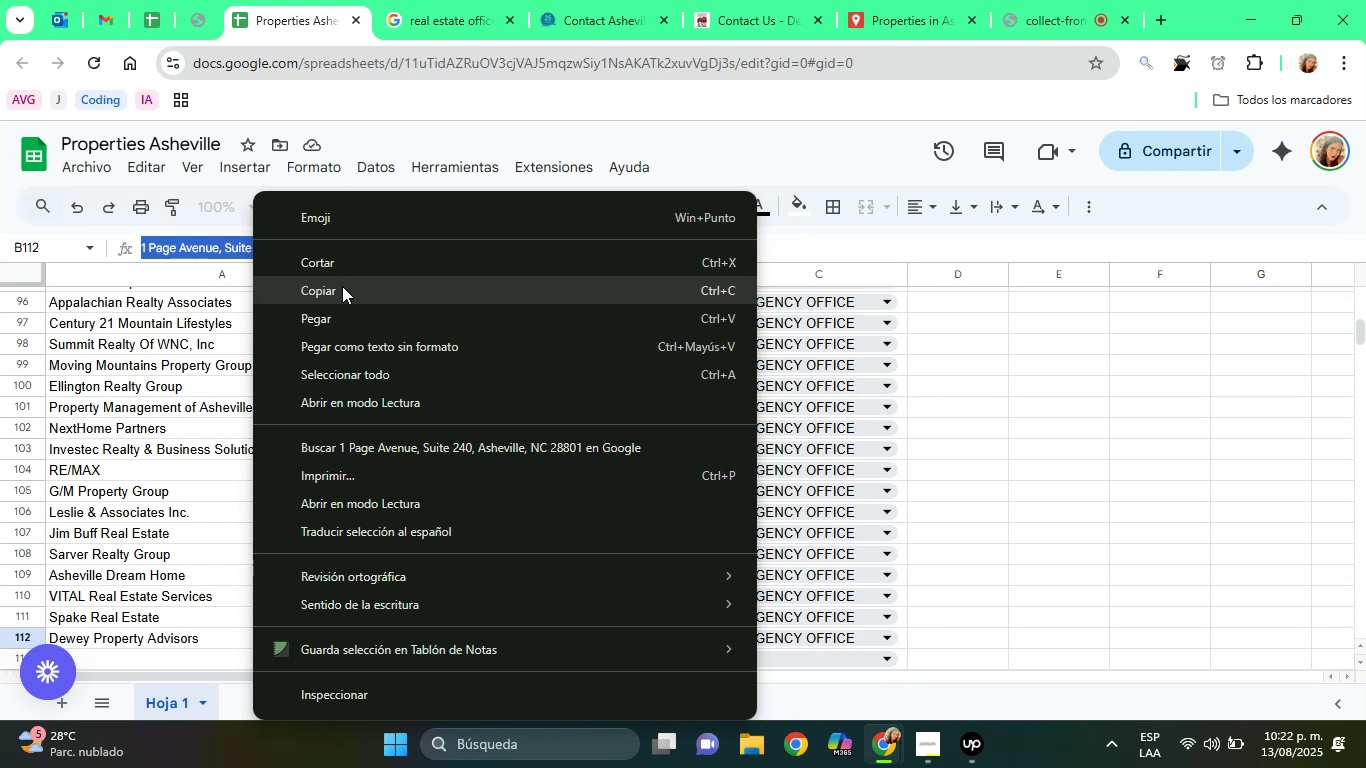 
left_click([343, 288])
 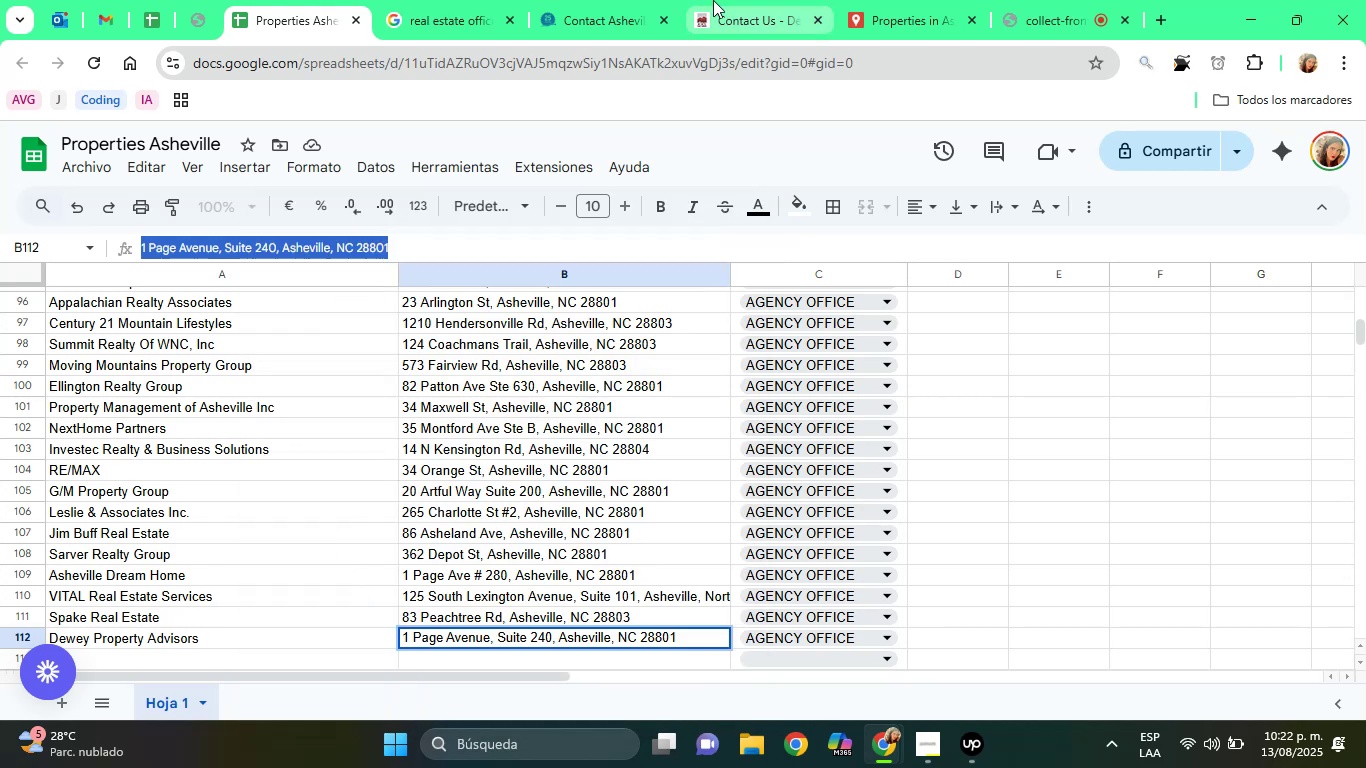 
left_click([713, 0])
 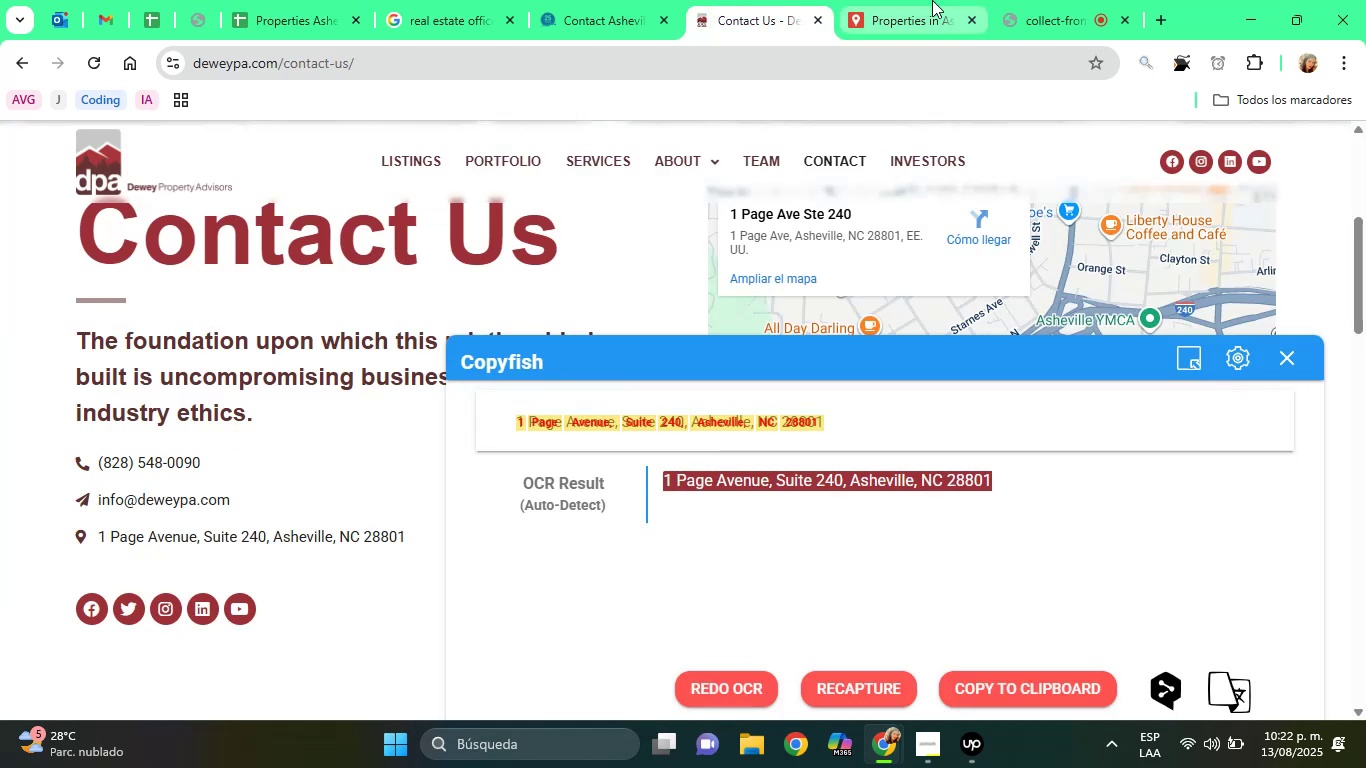 
left_click([932, 0])
 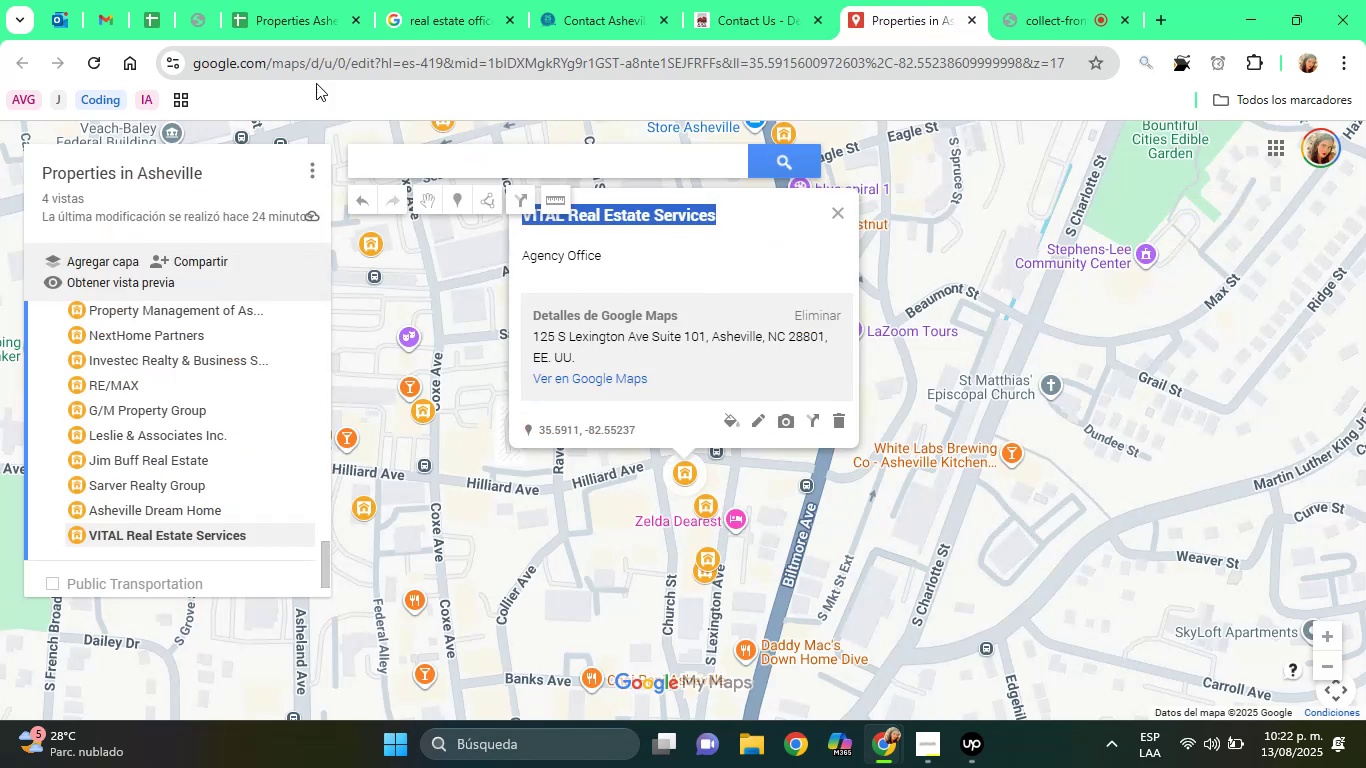 
left_click([314, 0])
 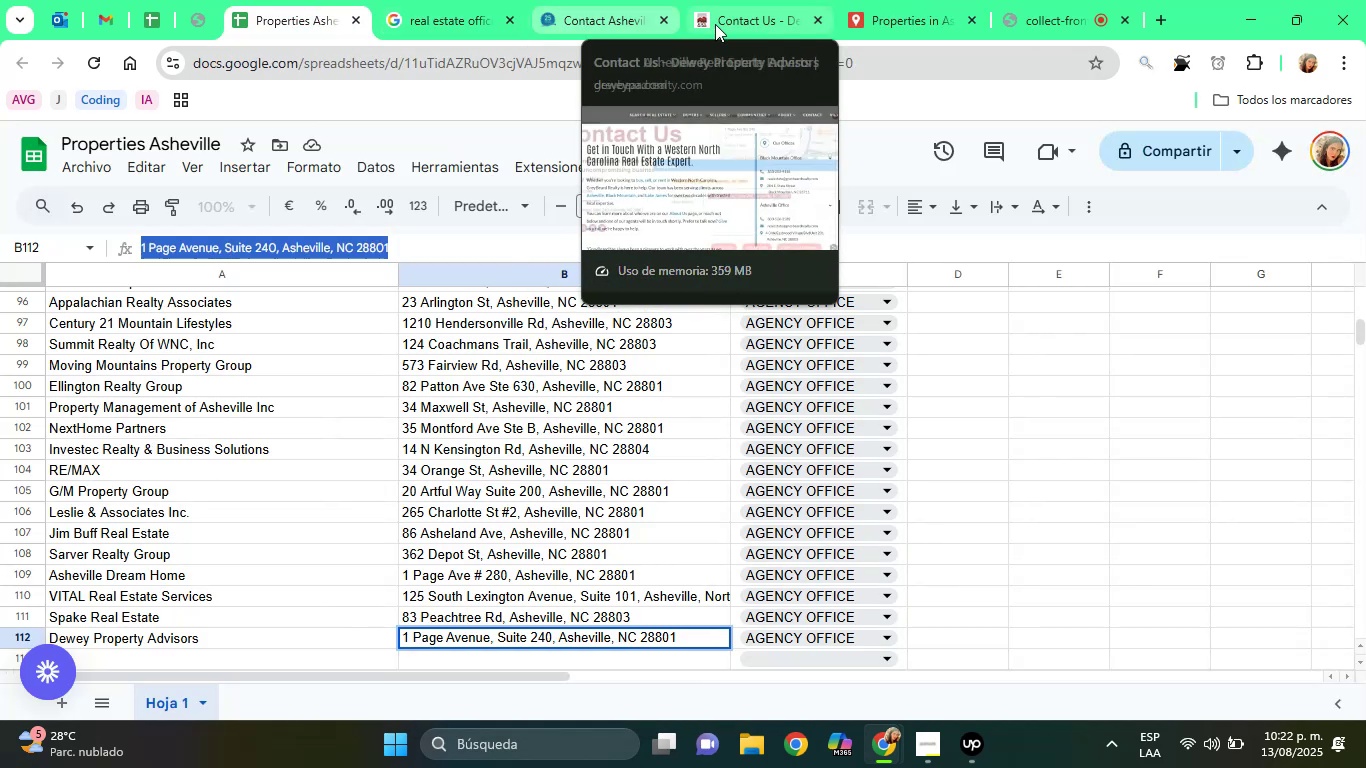 
left_click([847, 0])
 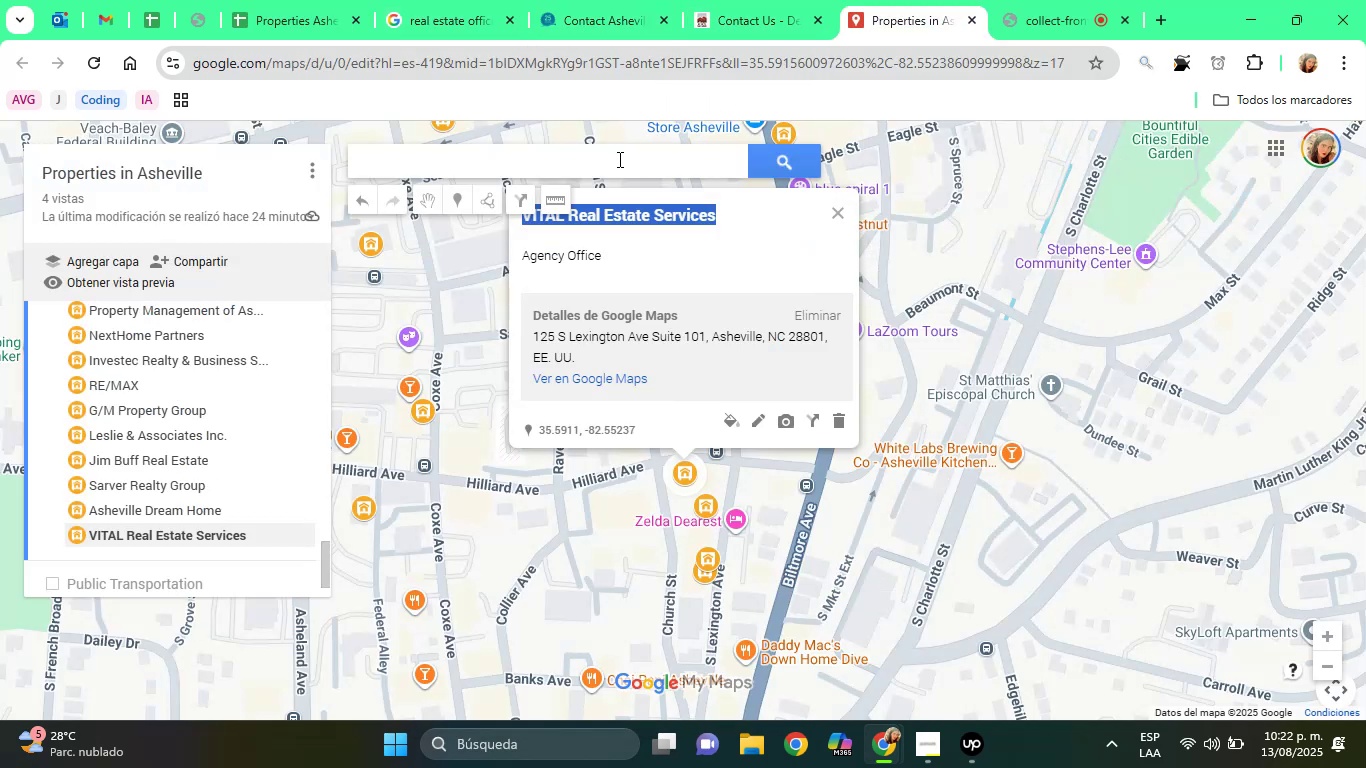 
right_click([618, 159])
 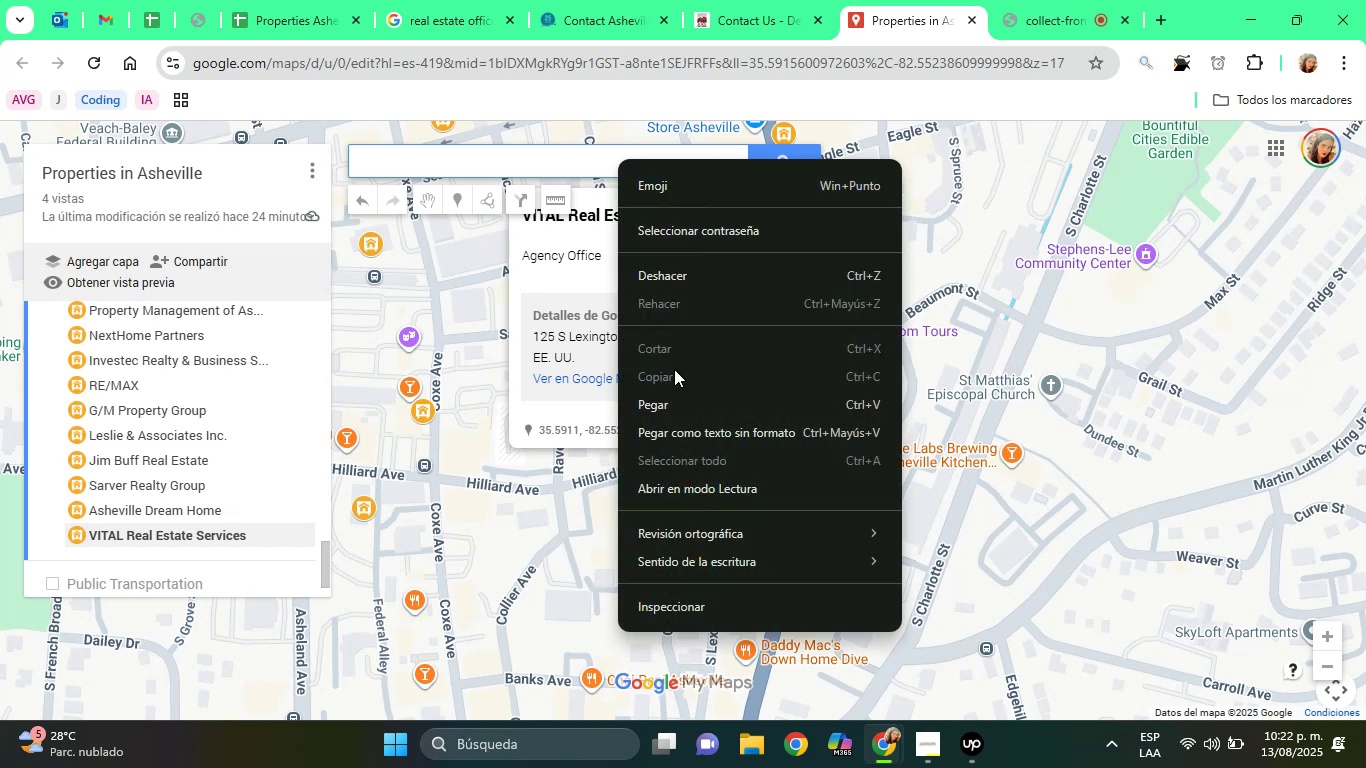 
left_click([665, 396])
 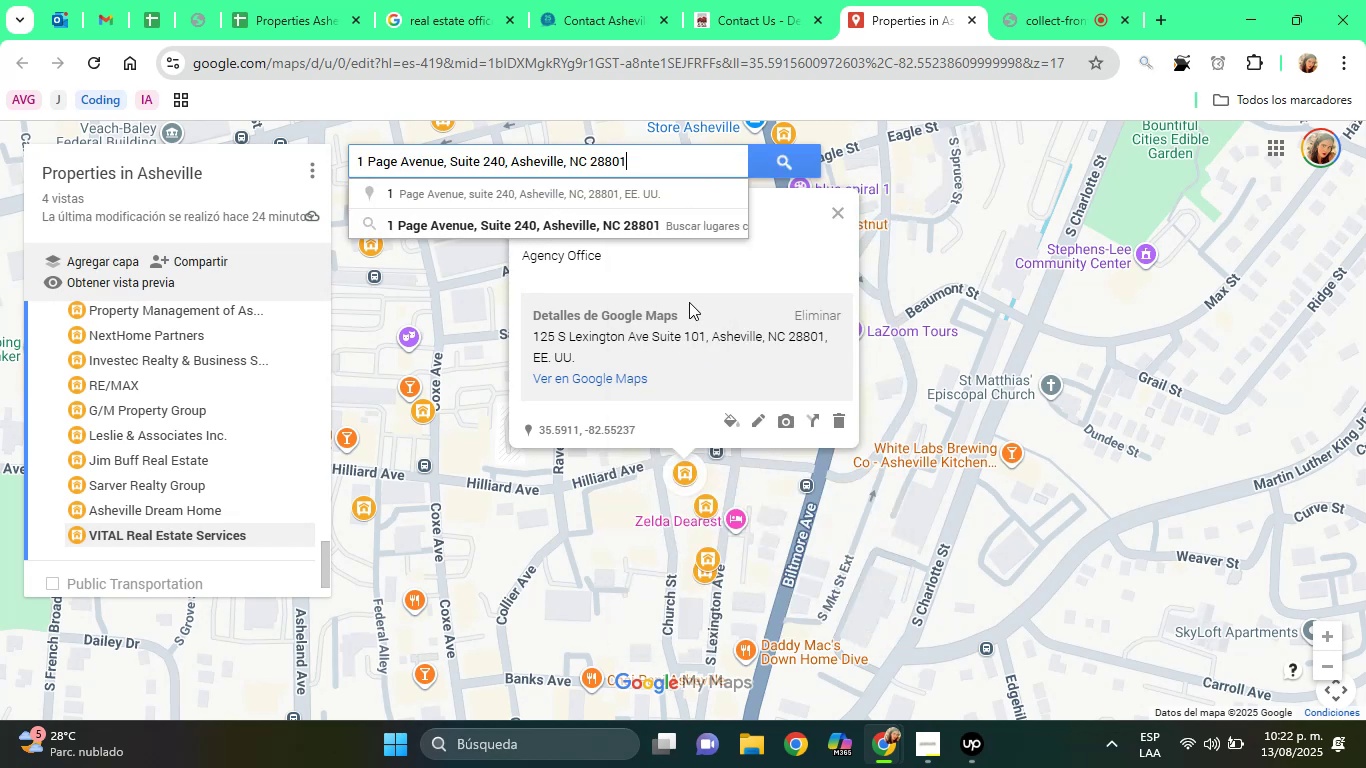 
left_click([586, 215])
 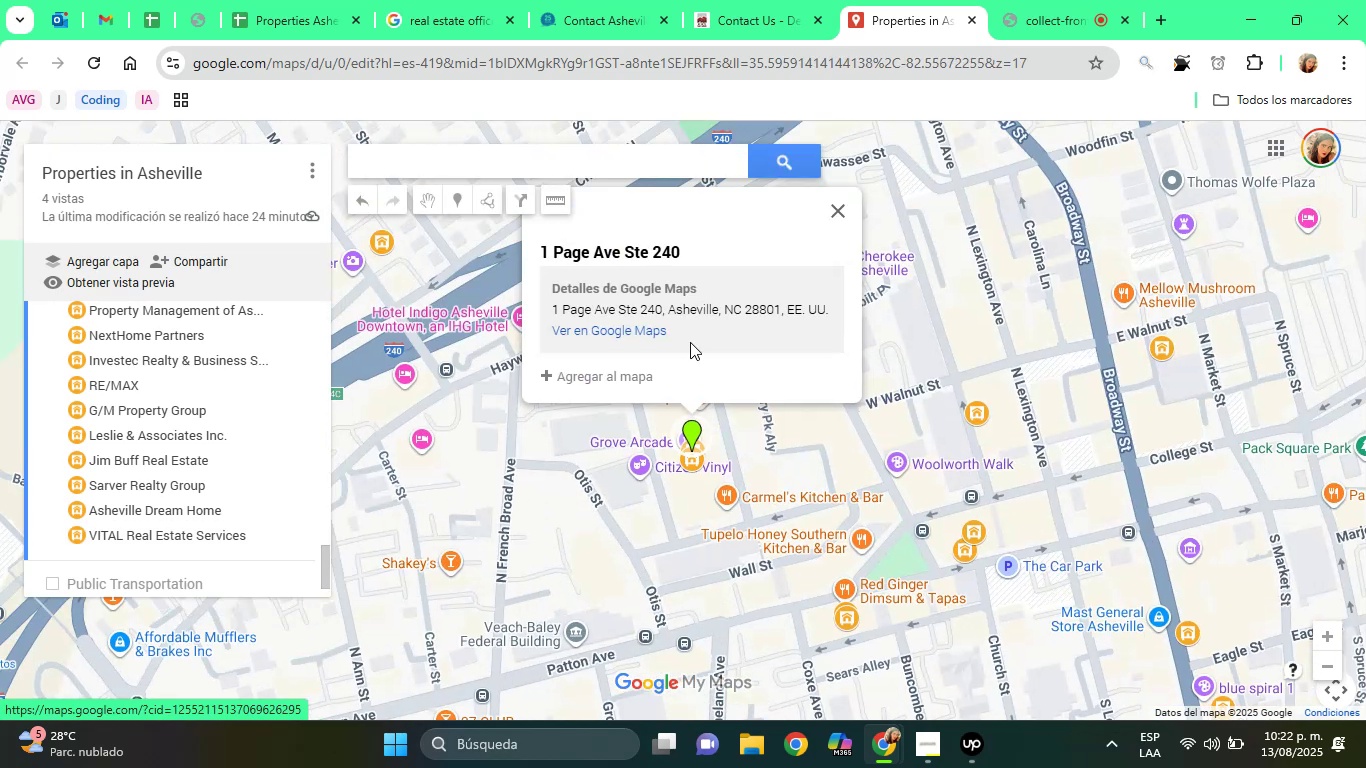 
left_click([603, 366])
 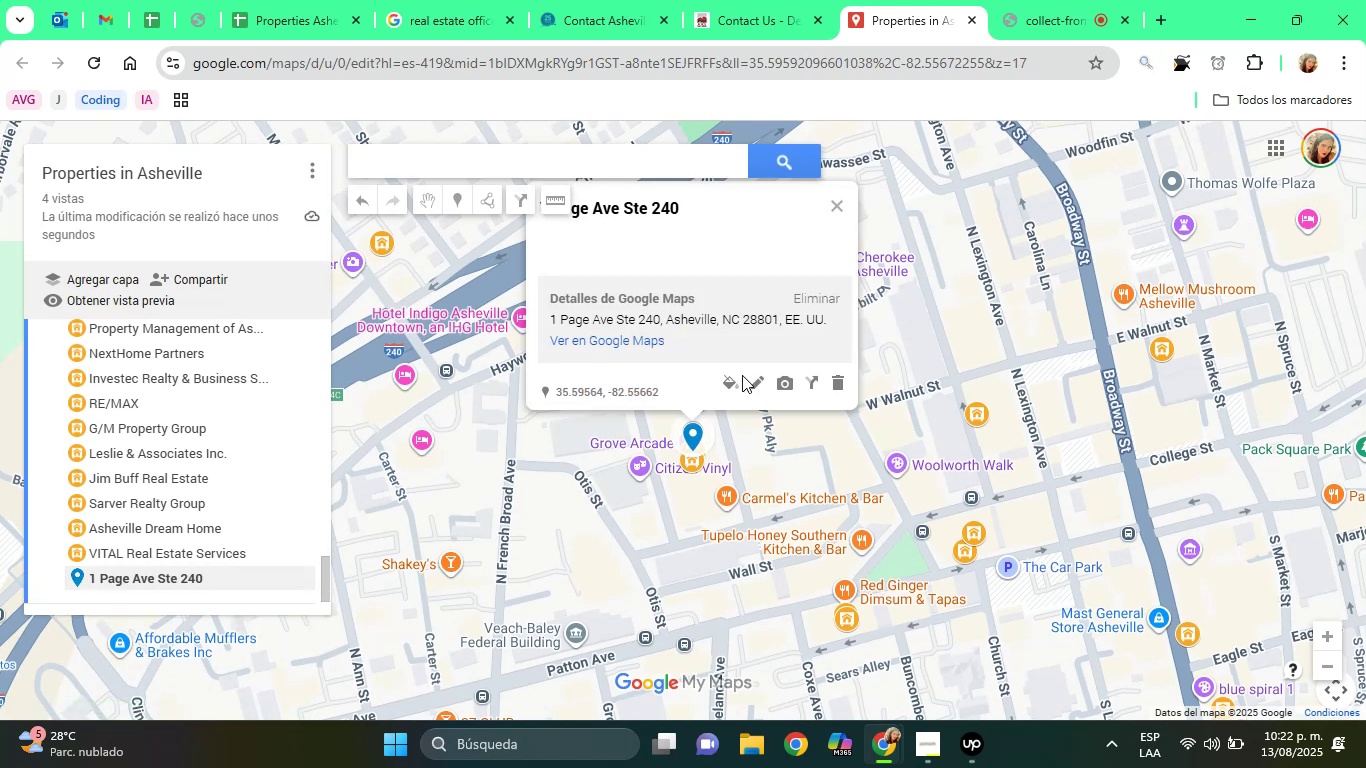 
left_click([733, 382])
 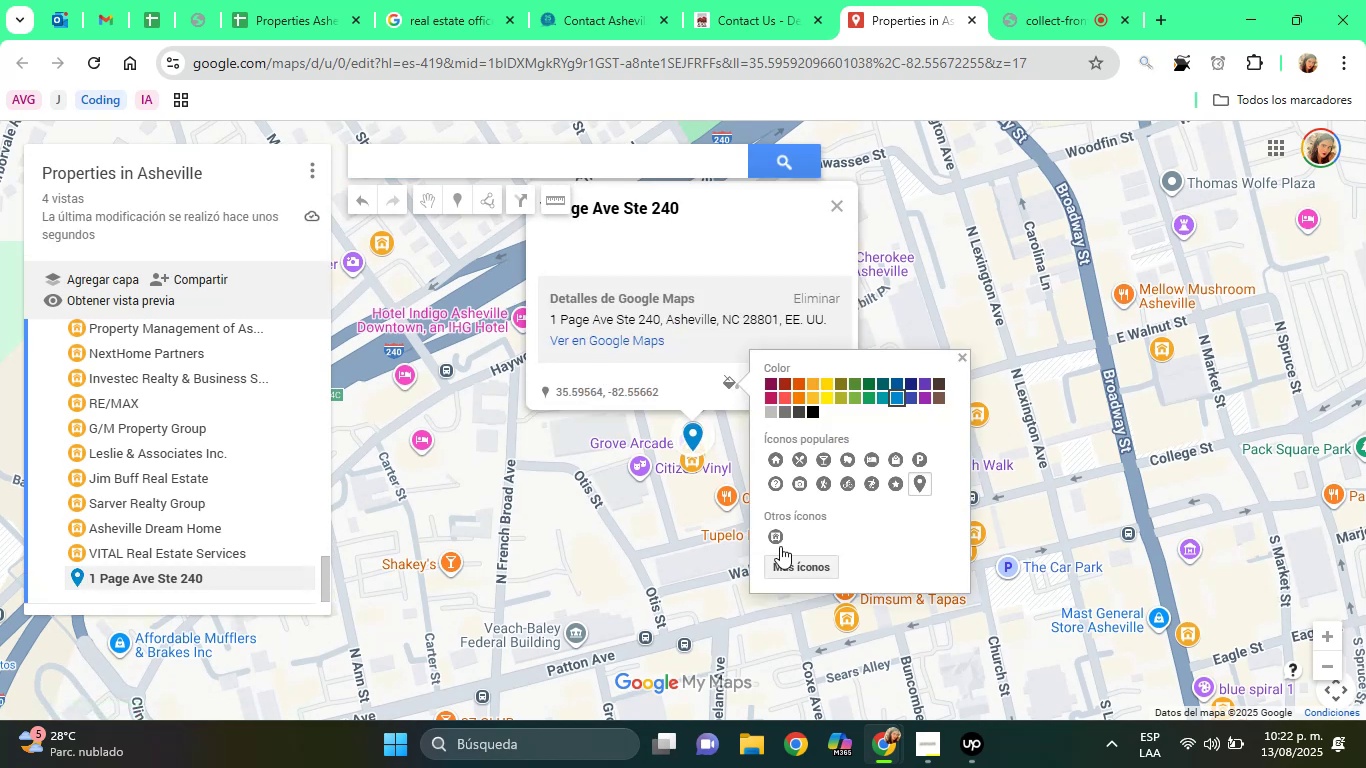 
left_click([776, 535])
 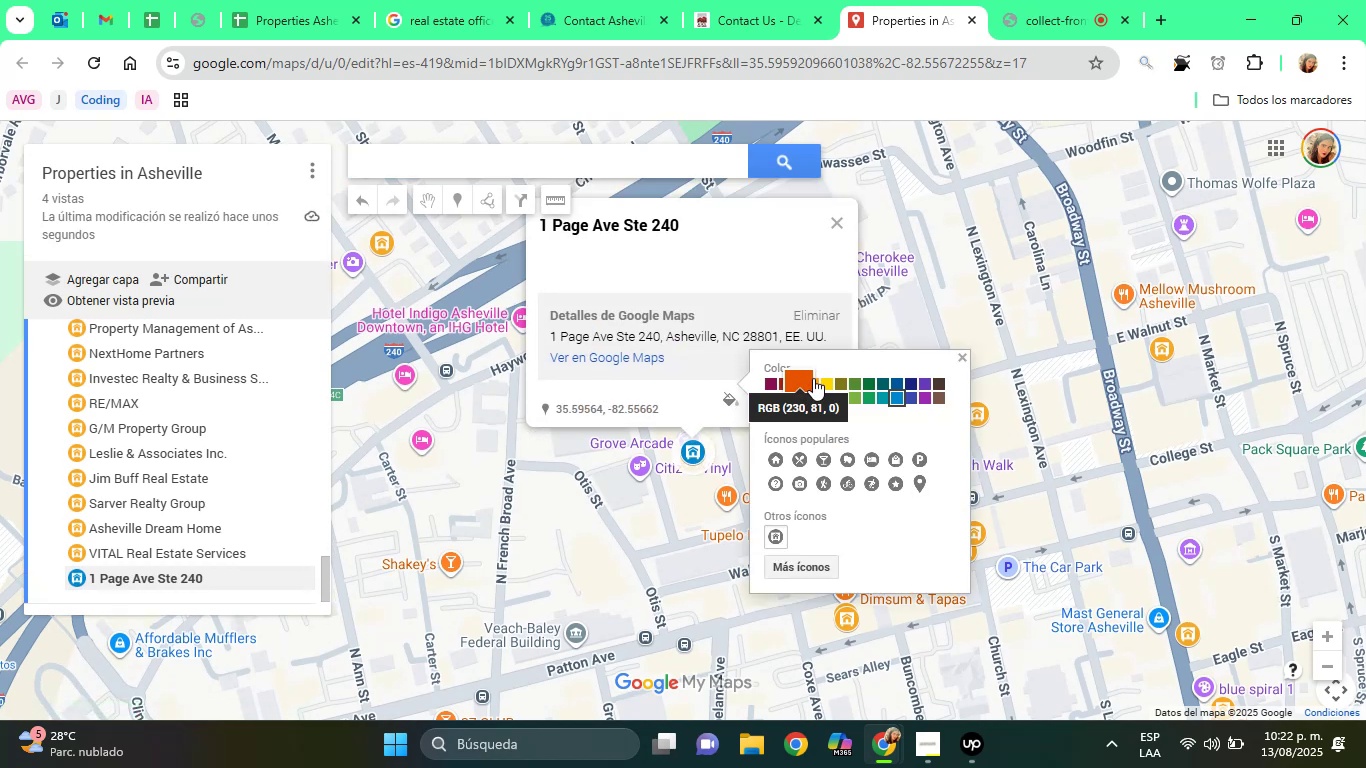 
left_click([816, 380])
 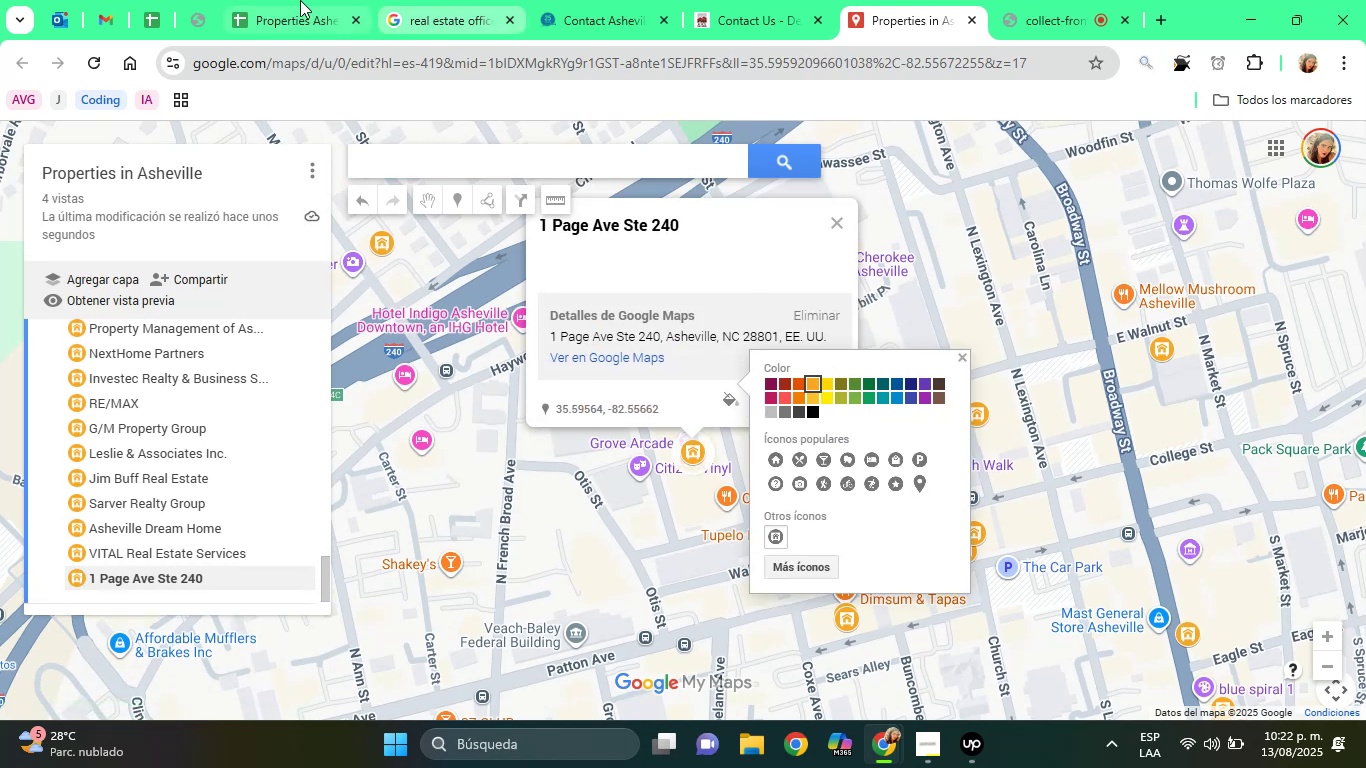 
left_click([300, 0])
 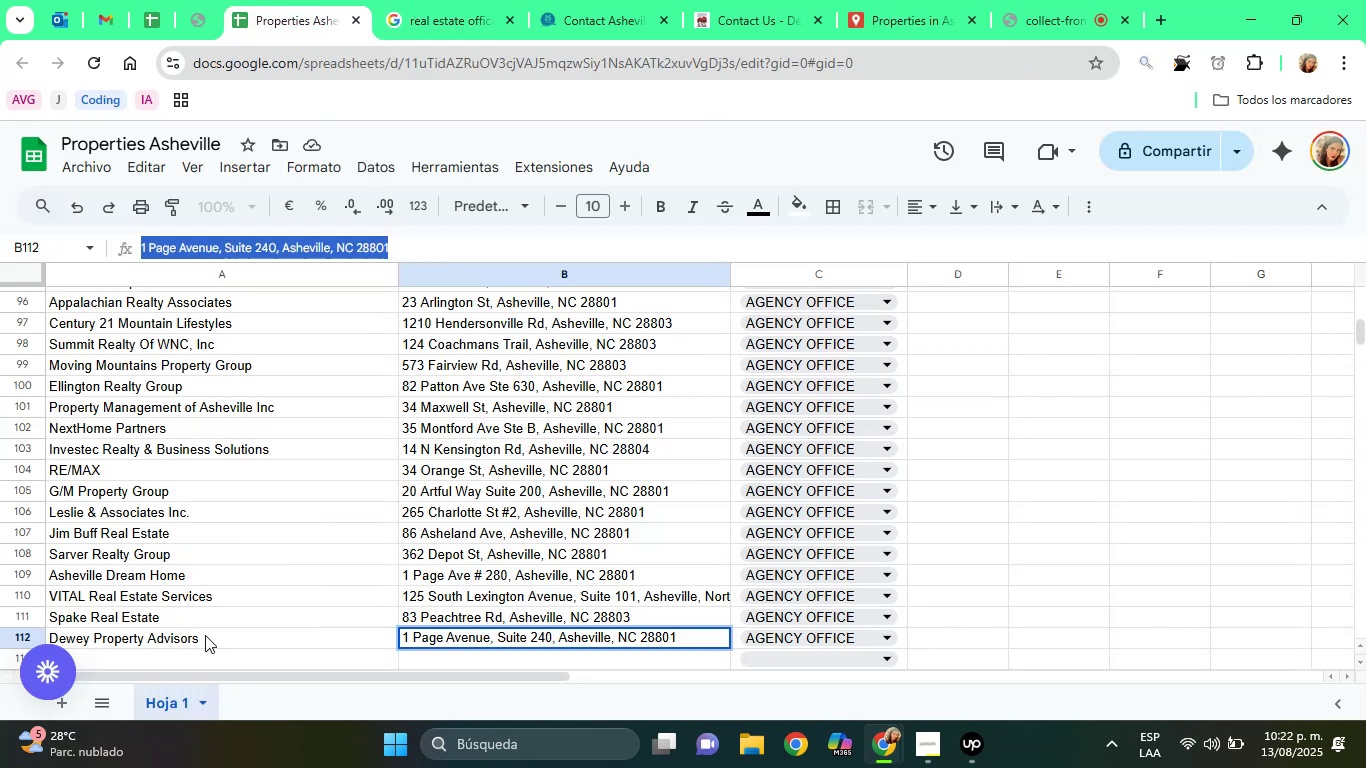 
left_click([176, 643])
 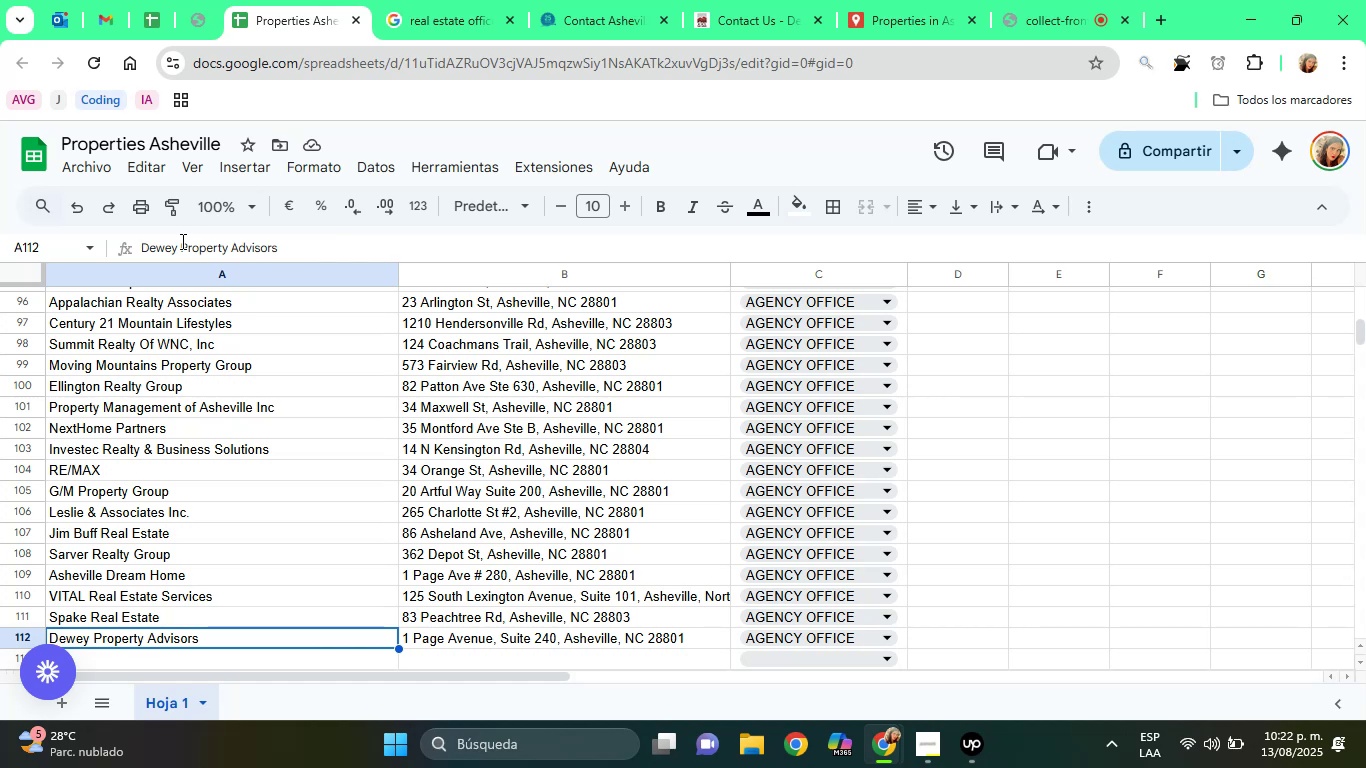 
double_click([181, 241])
 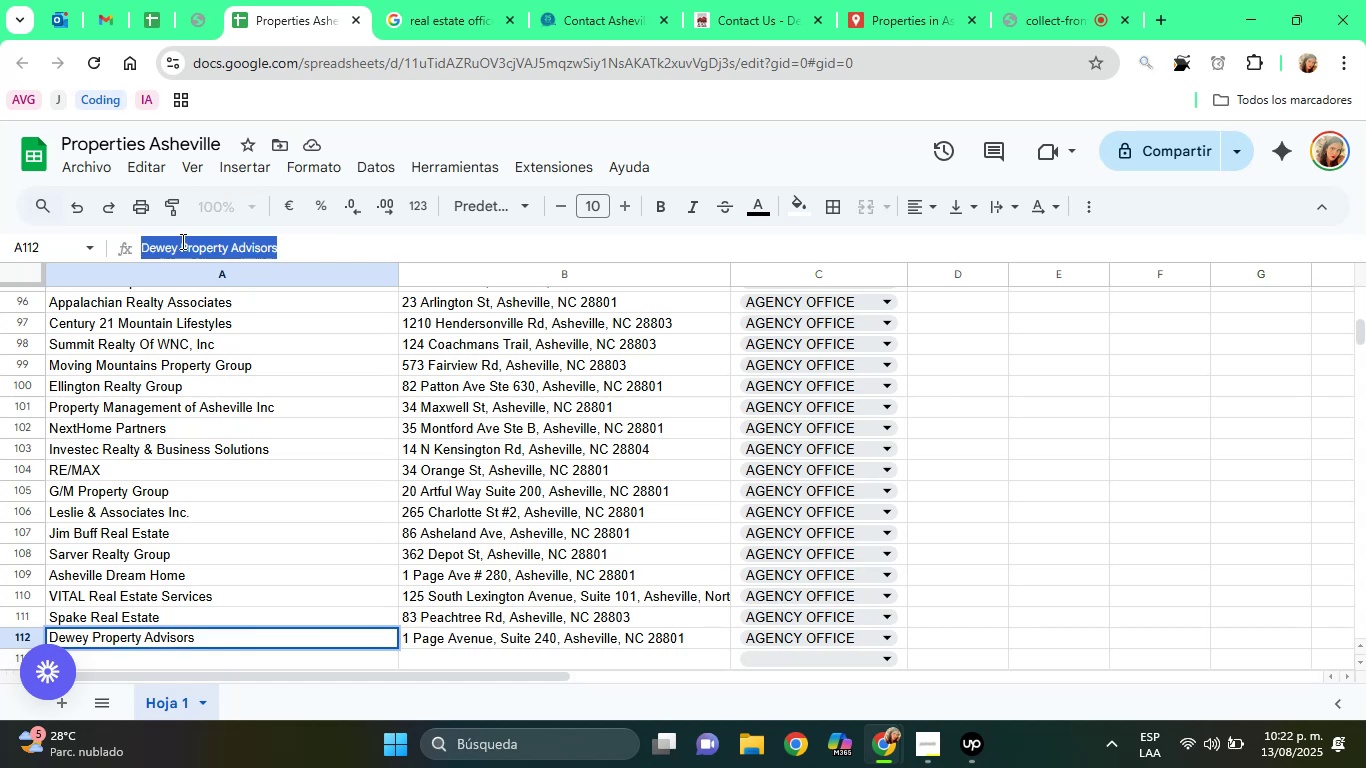 
triple_click([181, 241])
 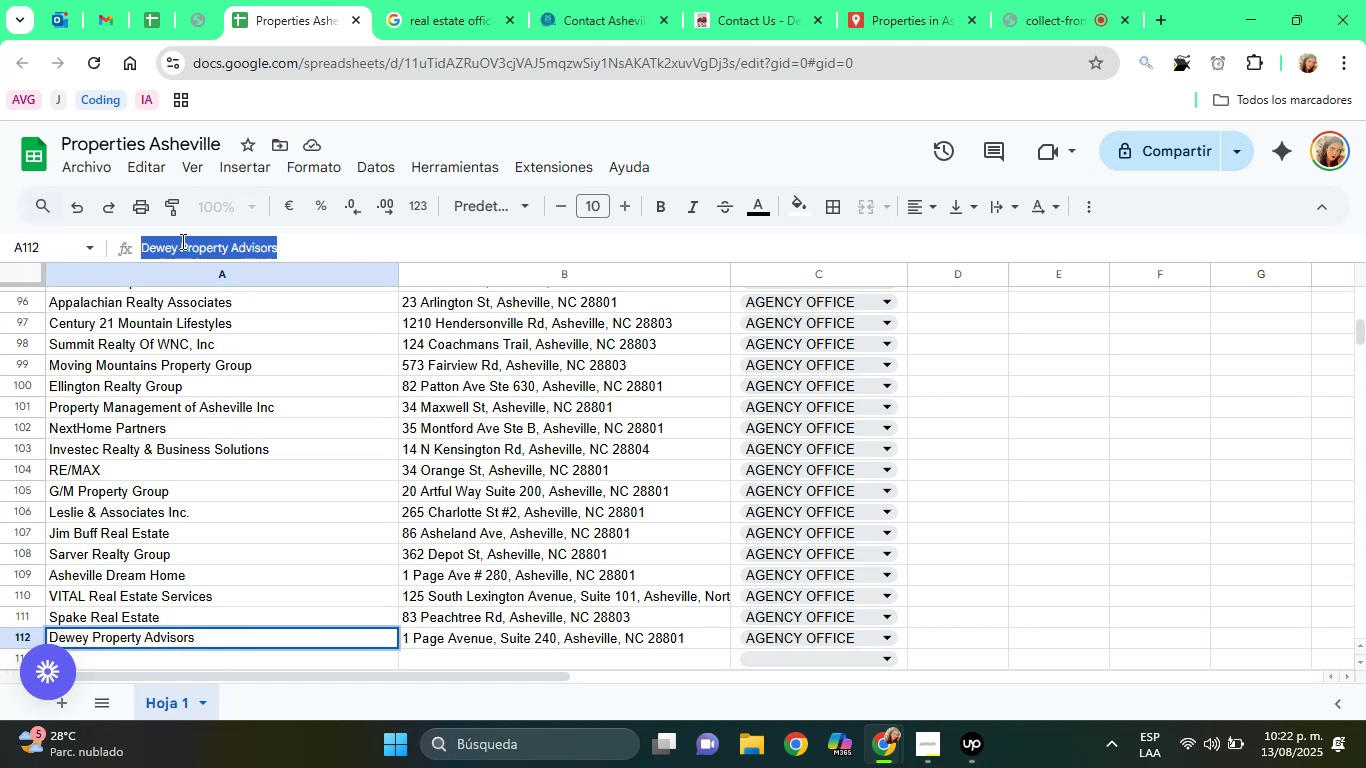 
right_click([181, 241])
 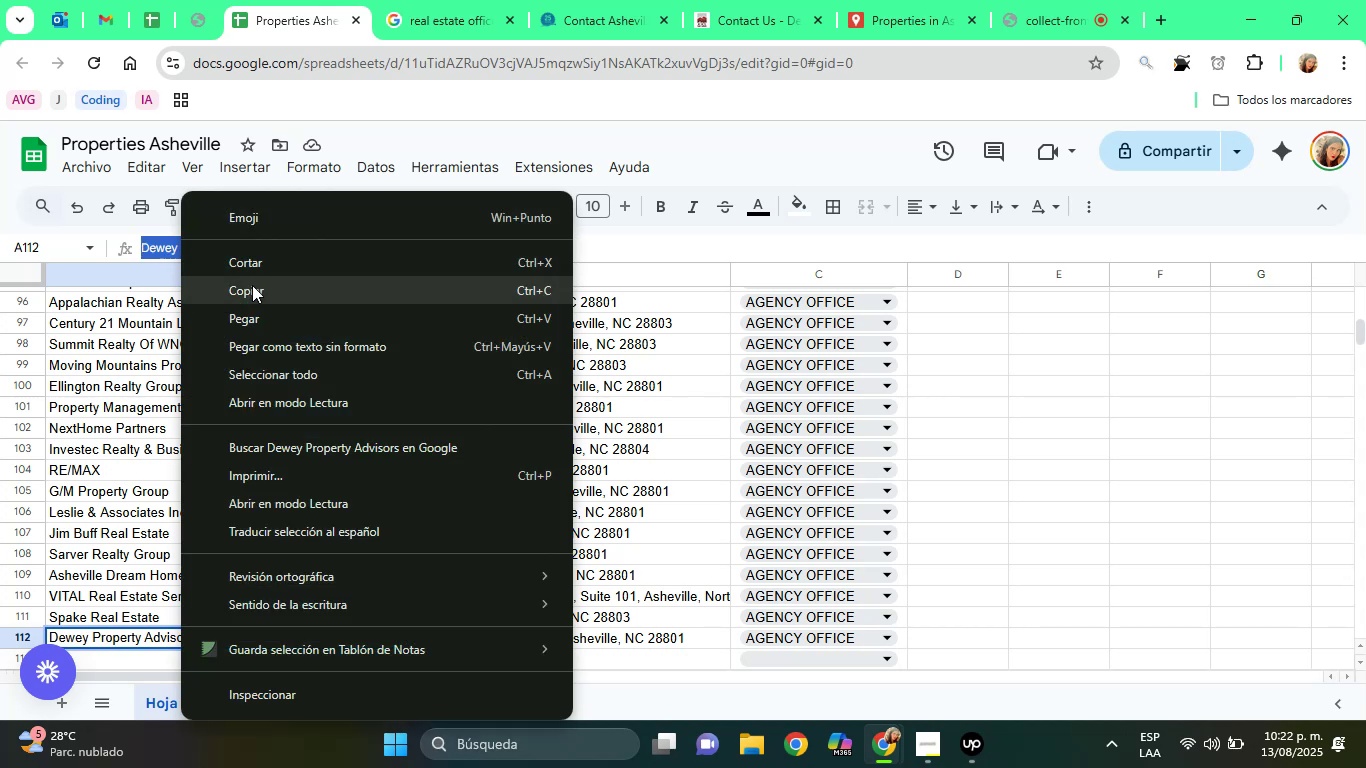 
left_click([252, 285])
 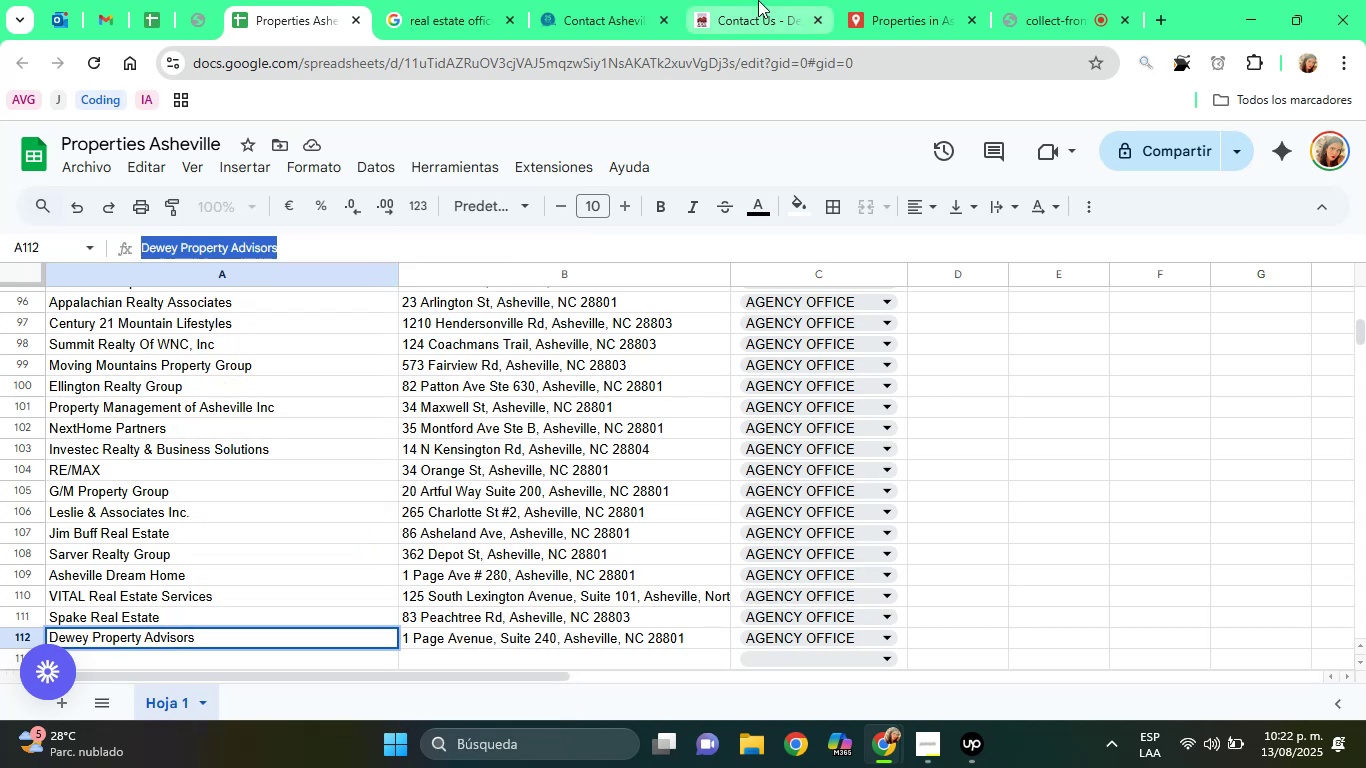 
left_click([758, 0])
 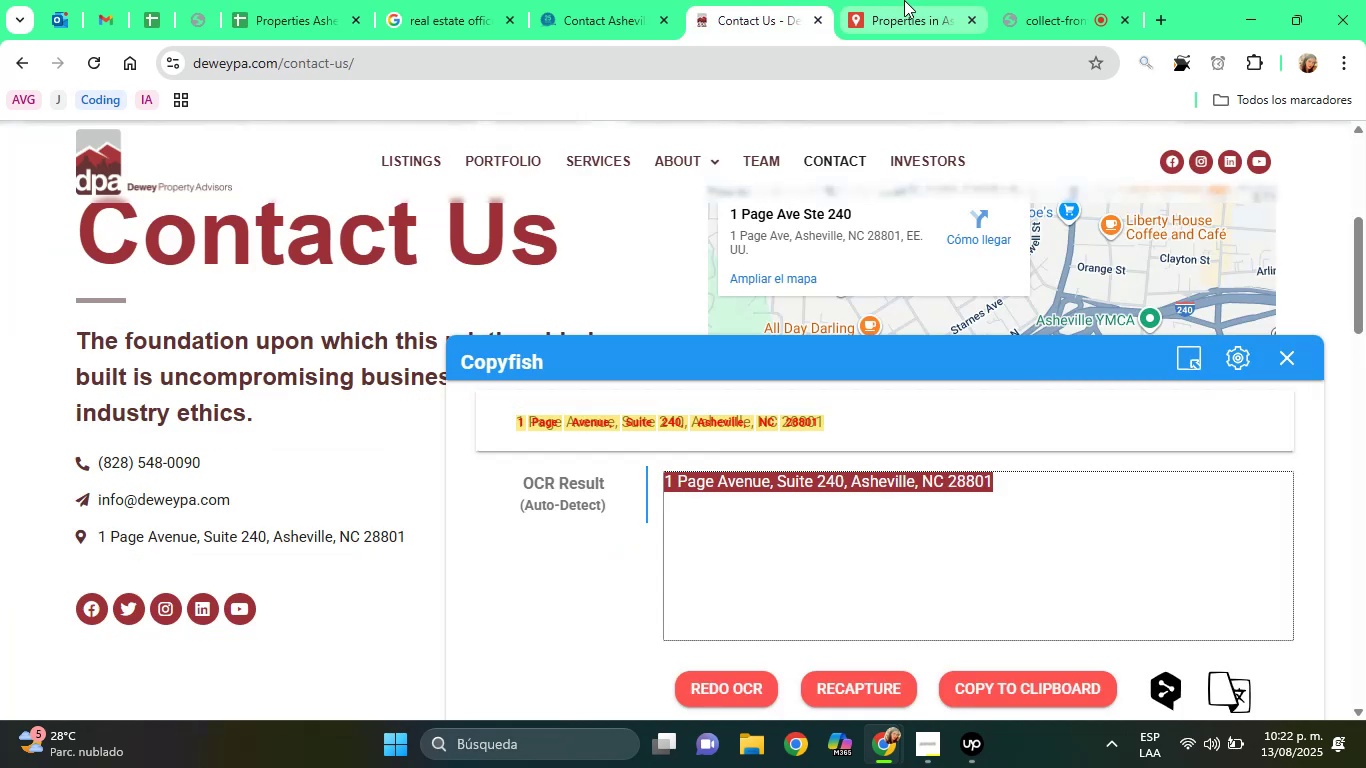 
left_click([904, 0])
 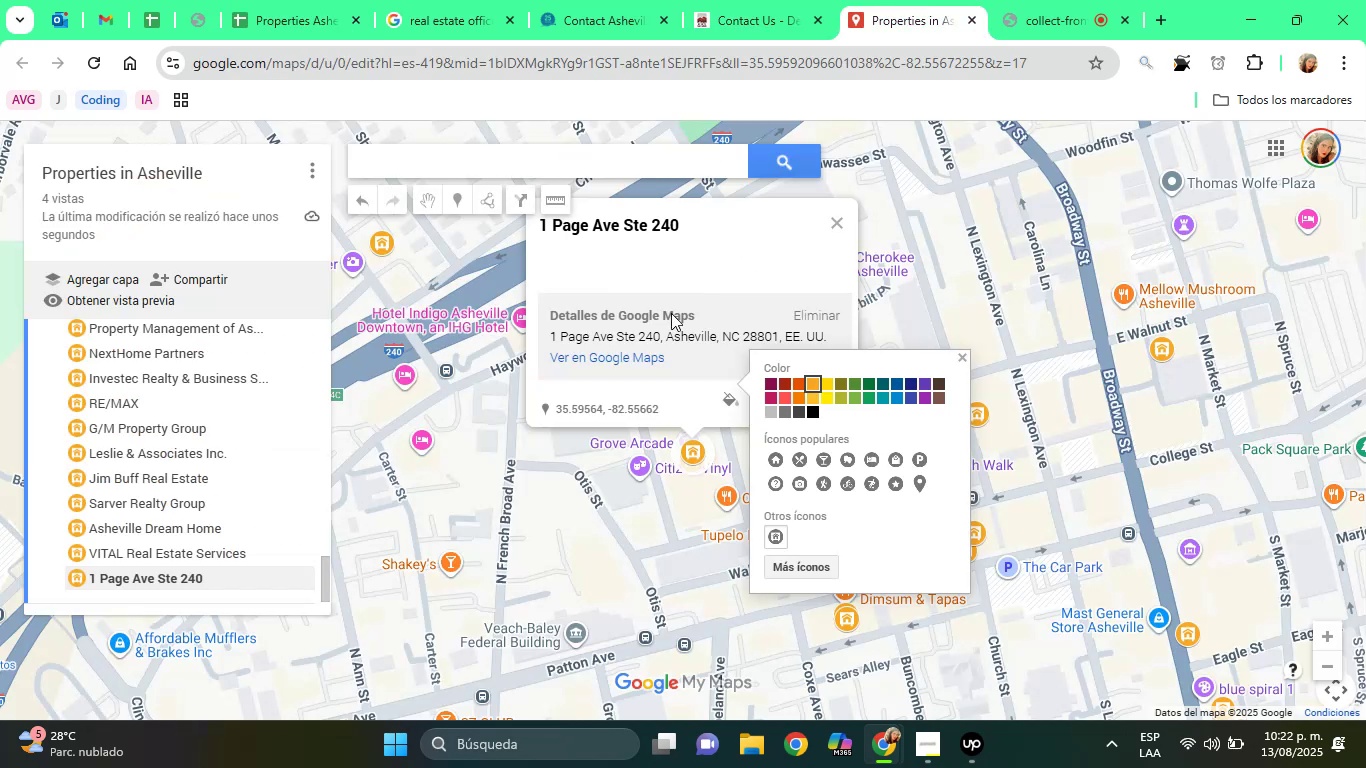 
left_click([717, 259])
 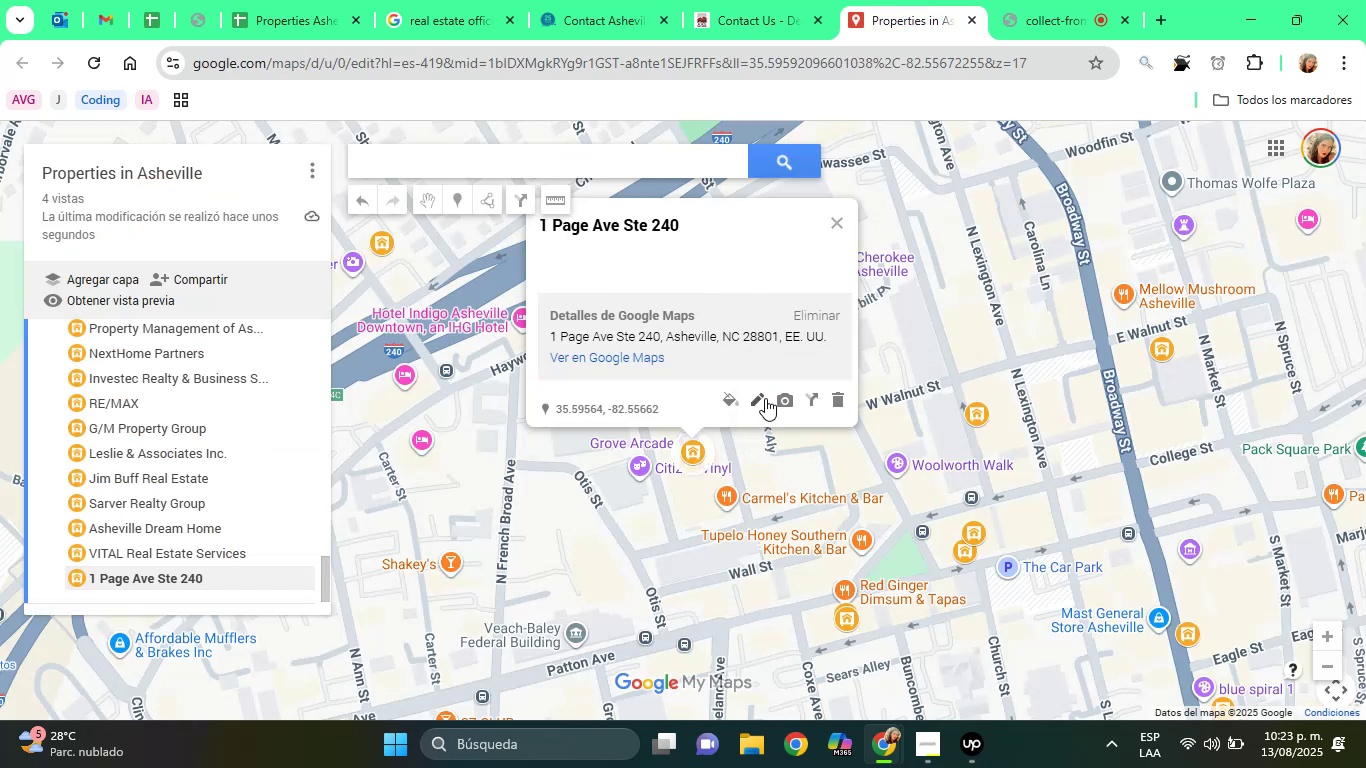 
left_click([765, 398])
 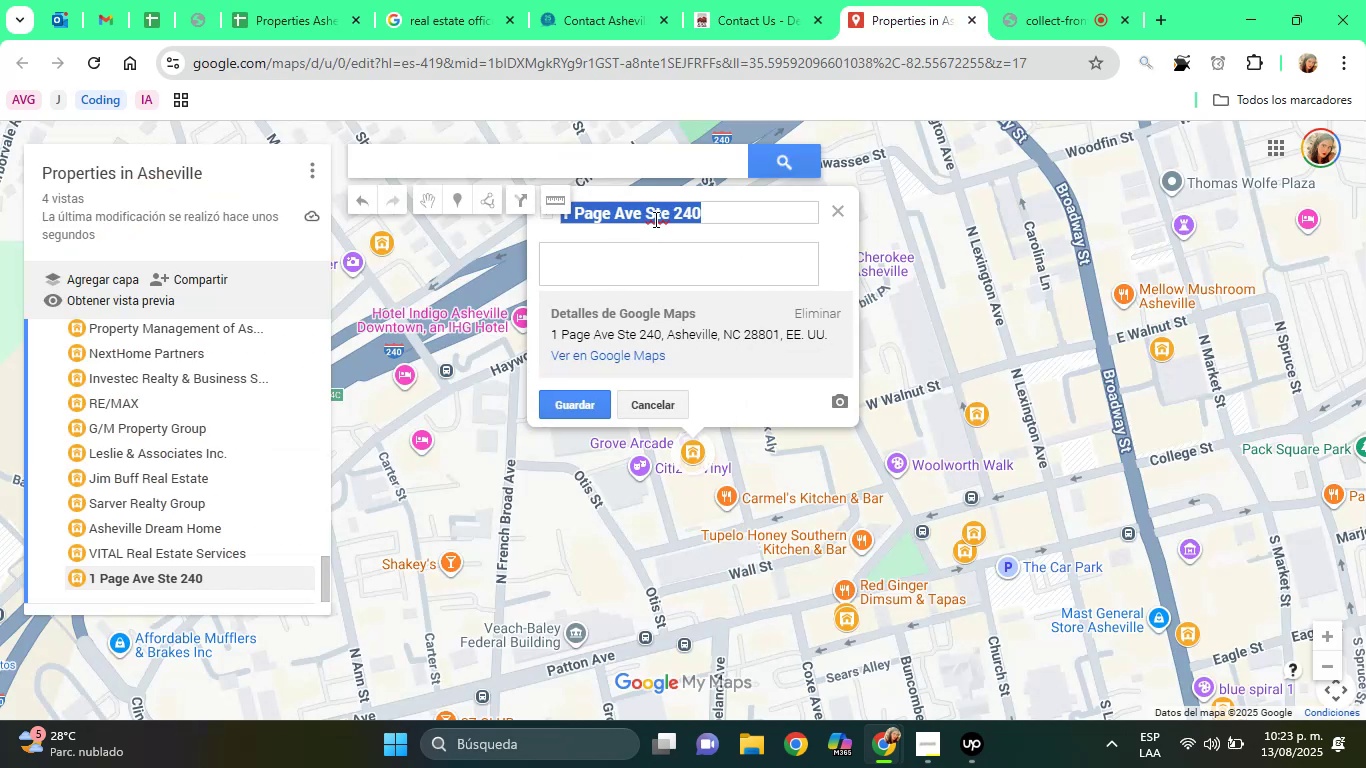 
right_click([657, 218])
 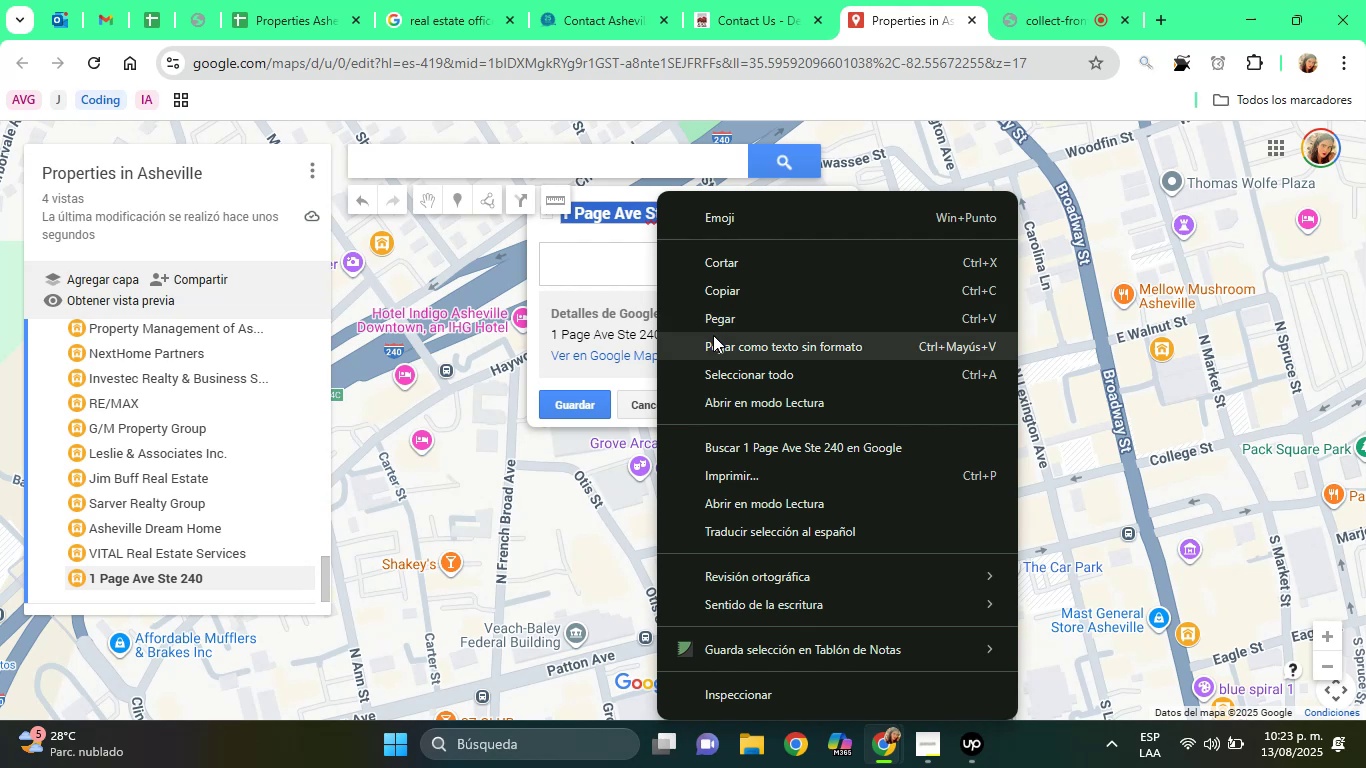 
left_click_drag(start_coordinate=[713, 335], to_coordinate=[718, 323])
 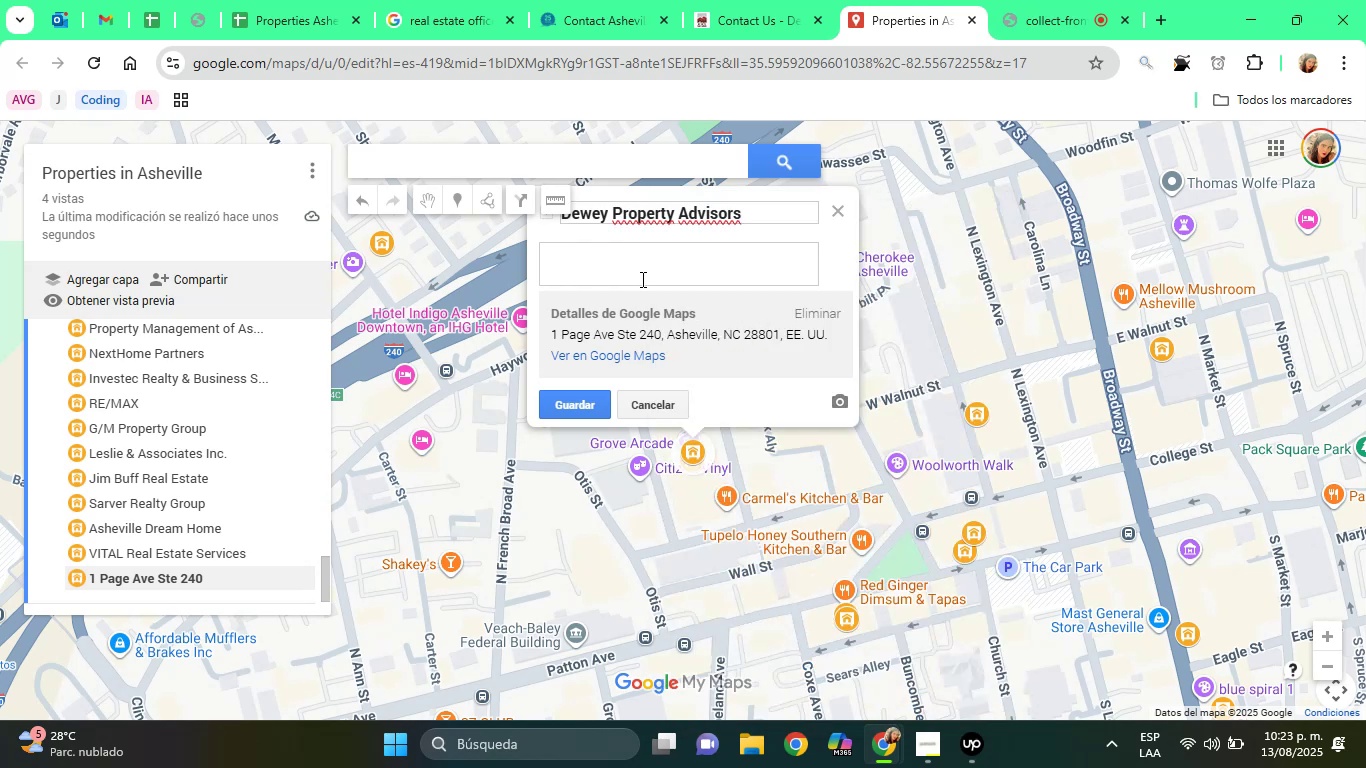 
left_click([641, 279])
 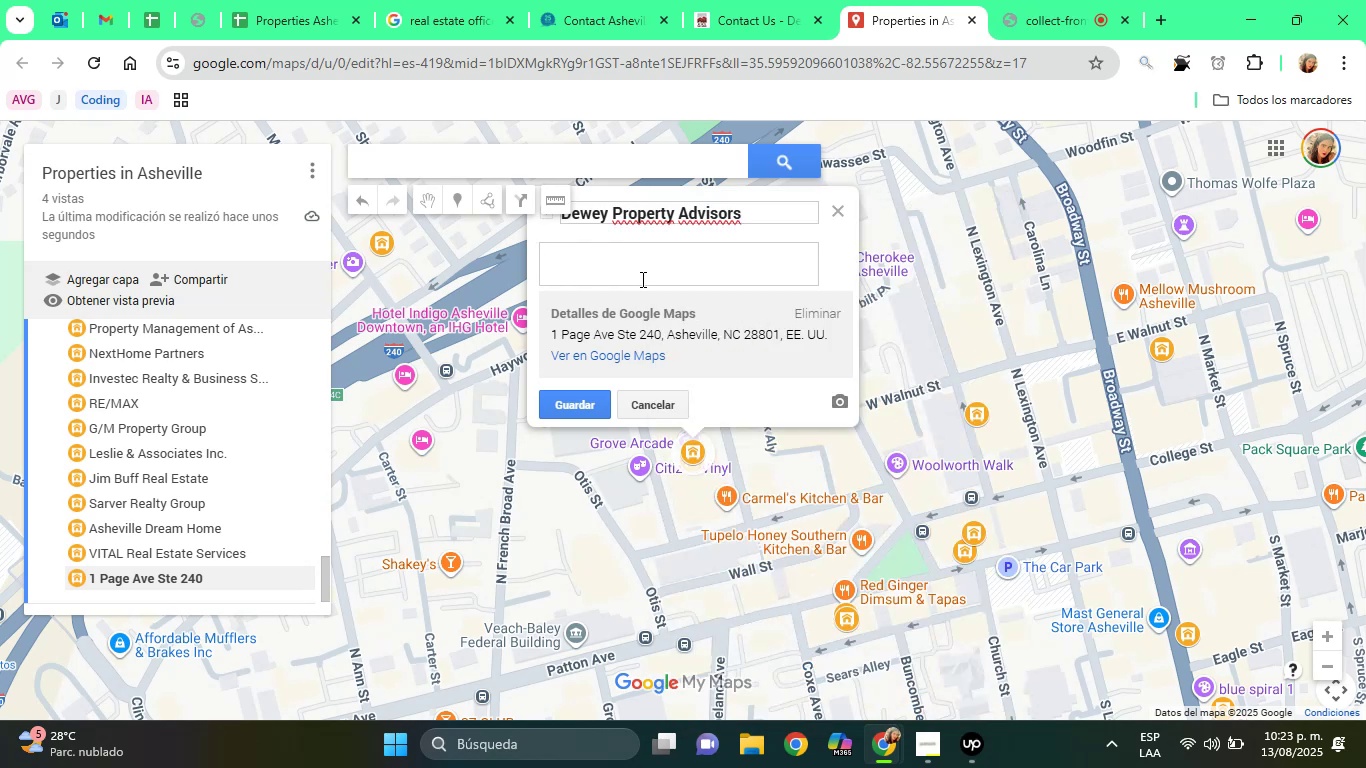 
type(Agency Office)
 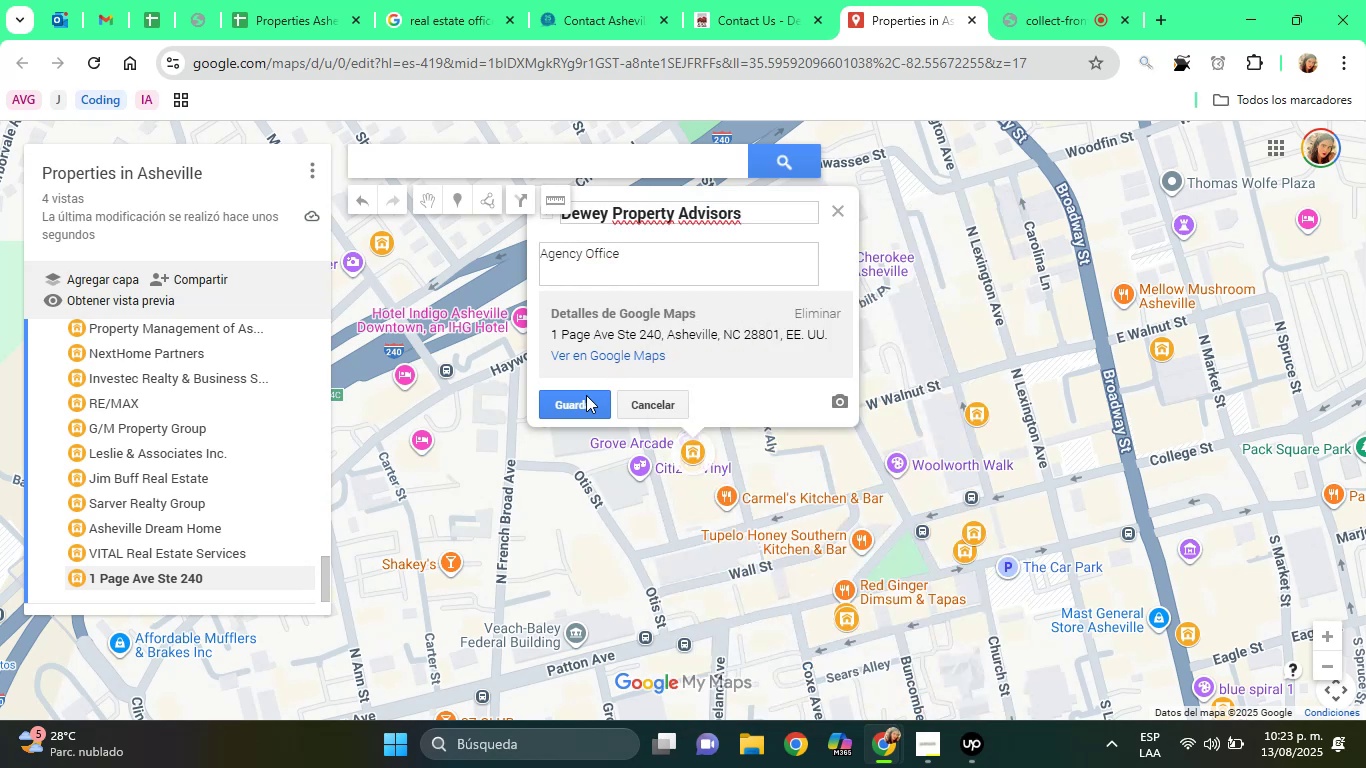 
left_click([584, 398])
 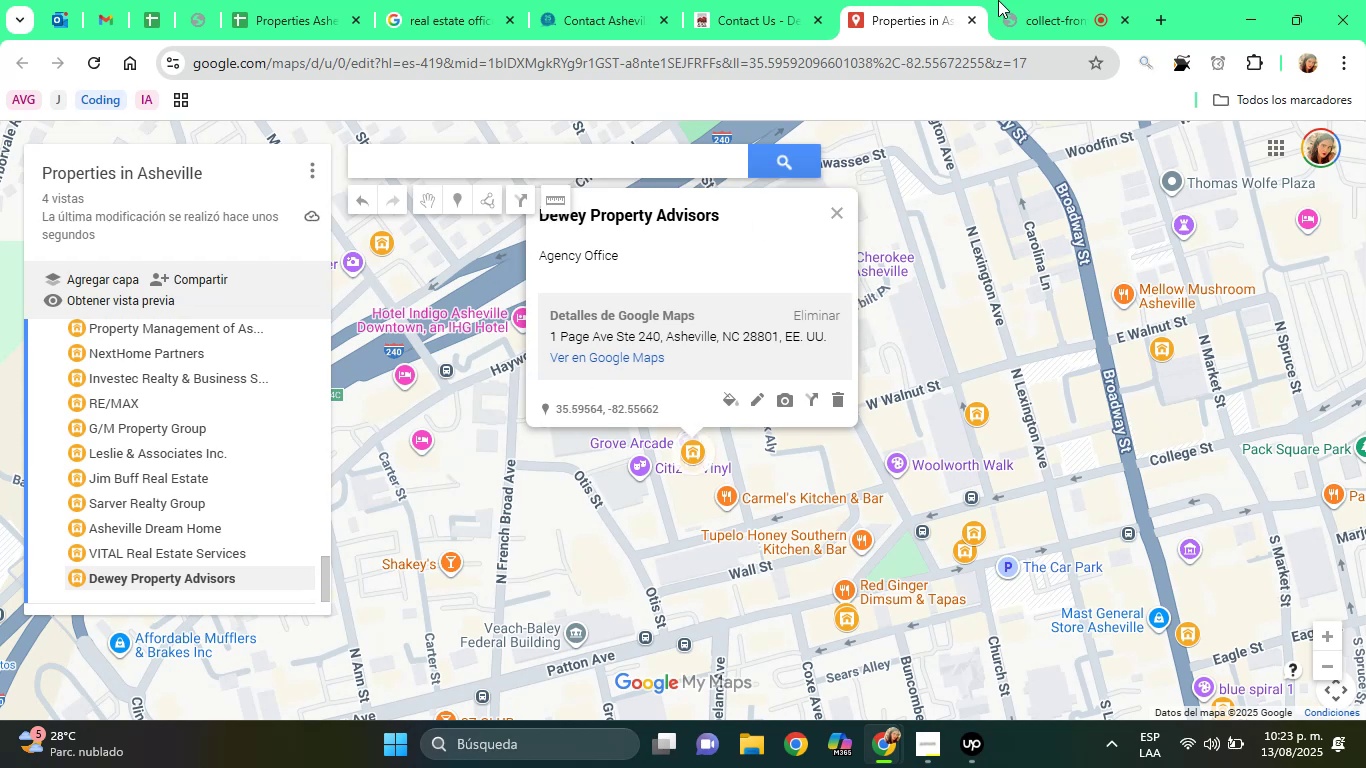 
left_click([1005, 0])
 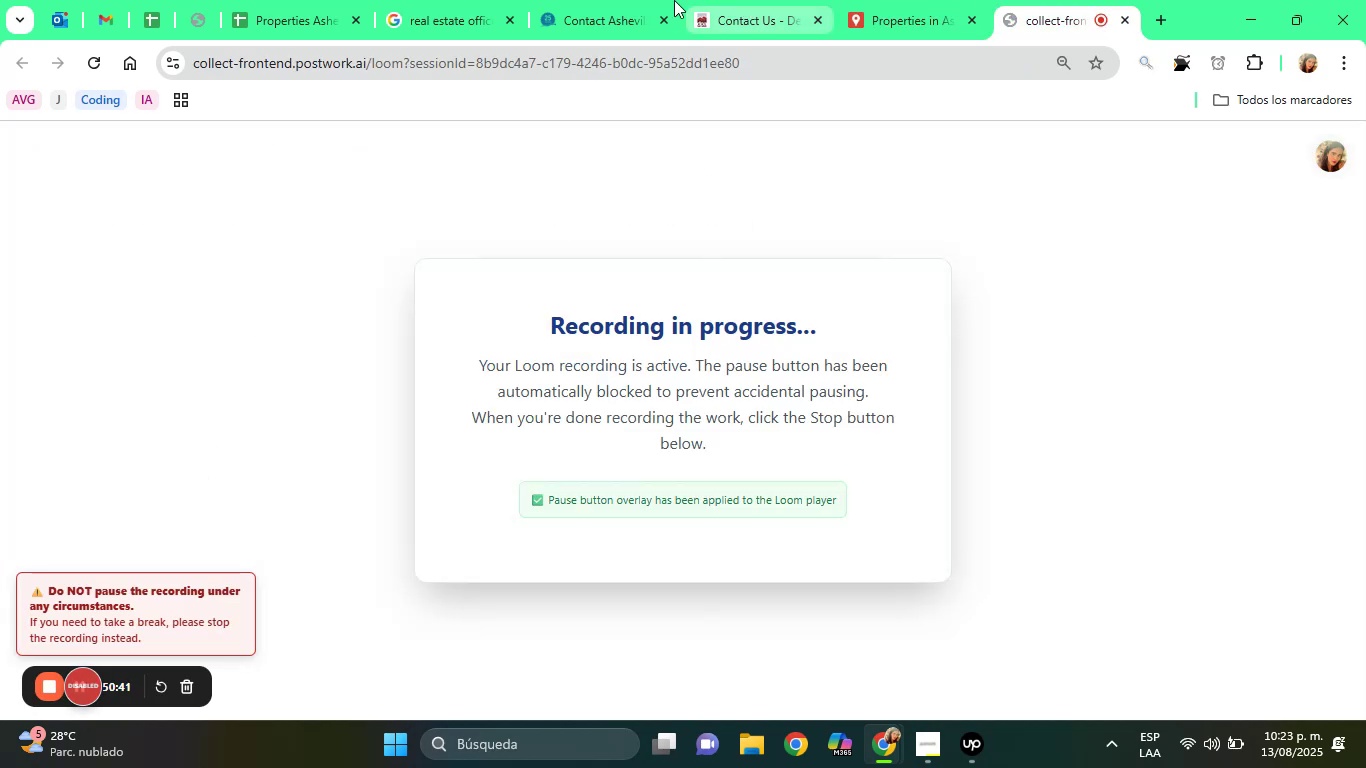 
left_click([608, 0])
 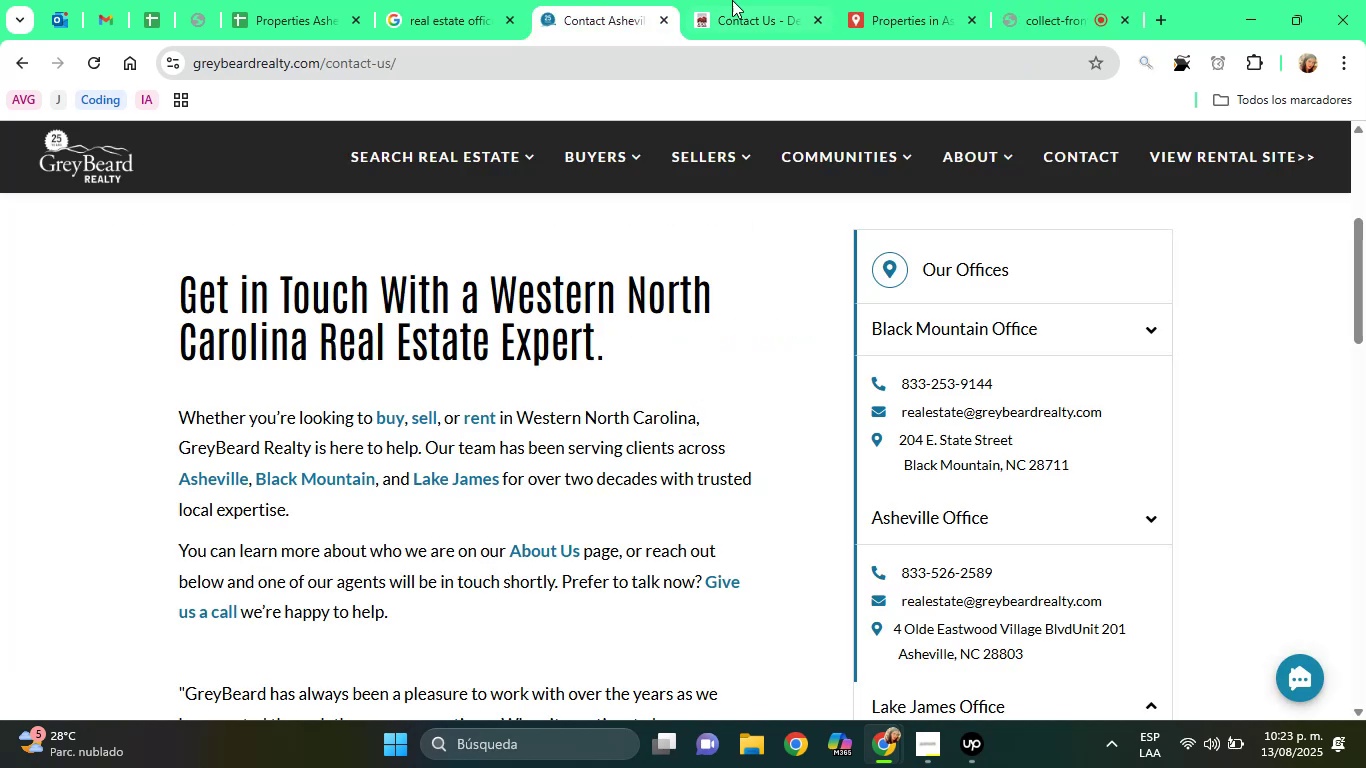 
left_click([738, 0])
 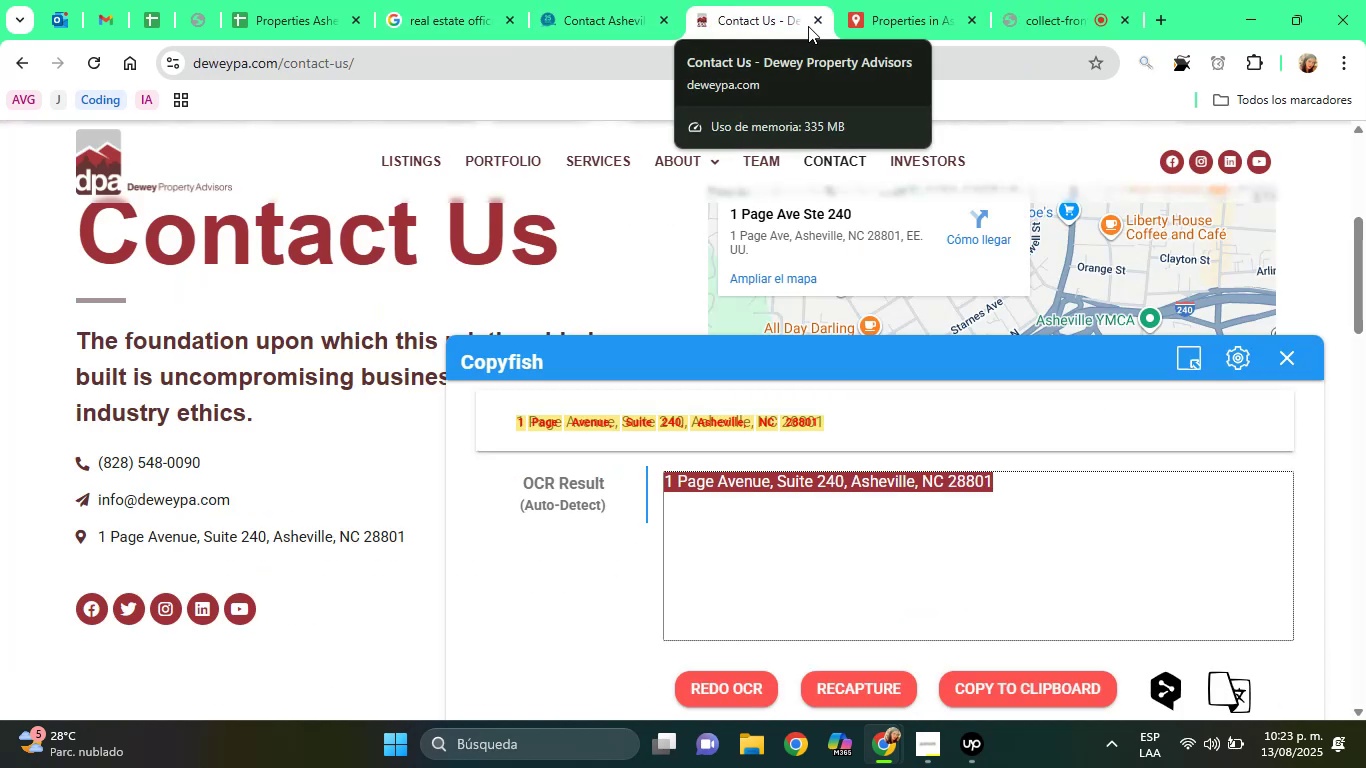 
left_click([820, 22])
 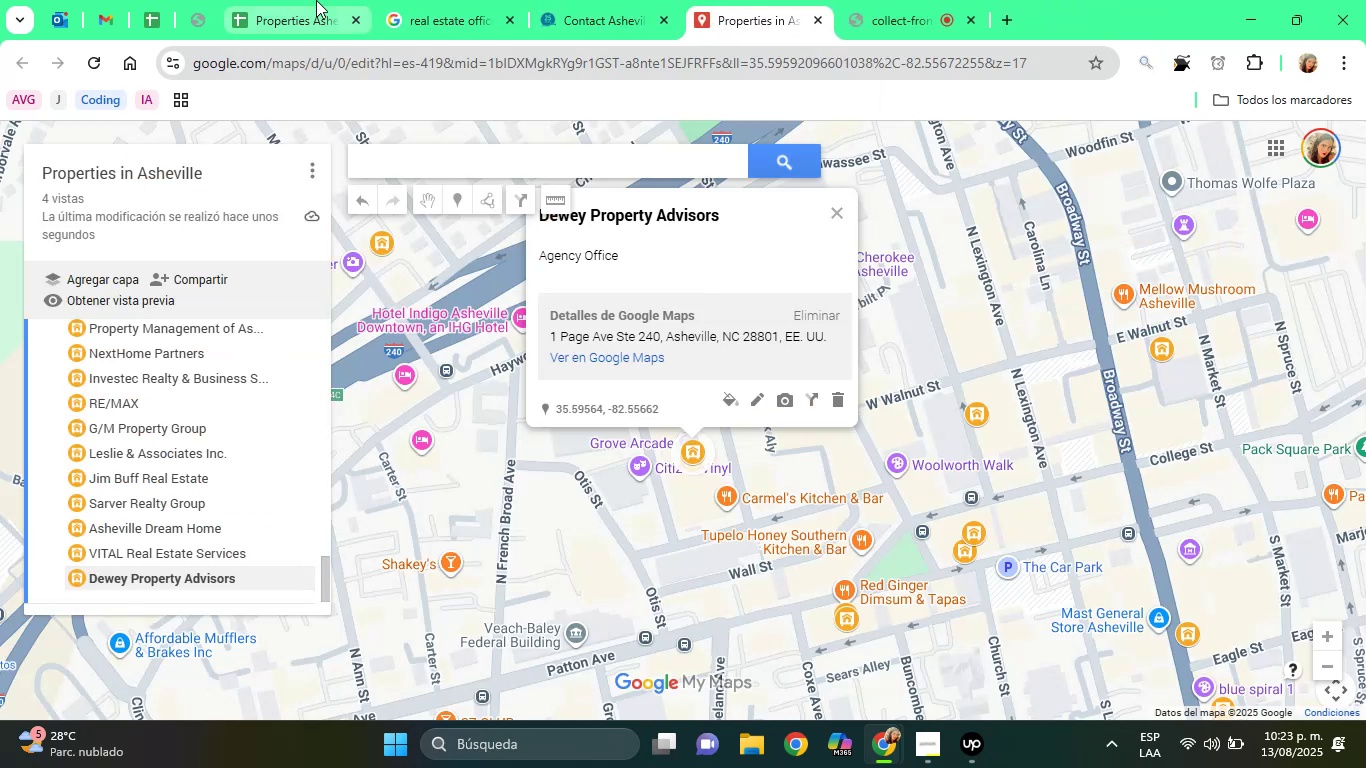 
left_click([316, 0])
 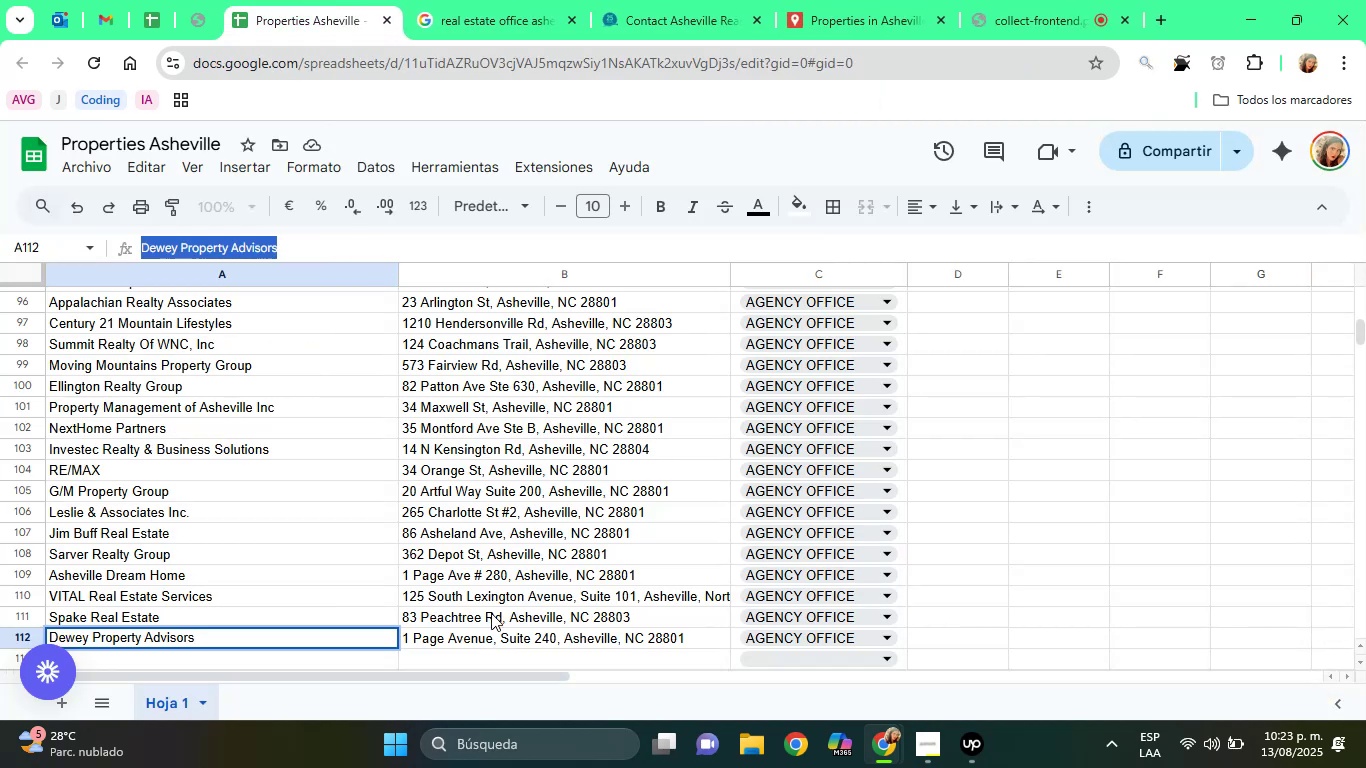 
left_click([491, 618])
 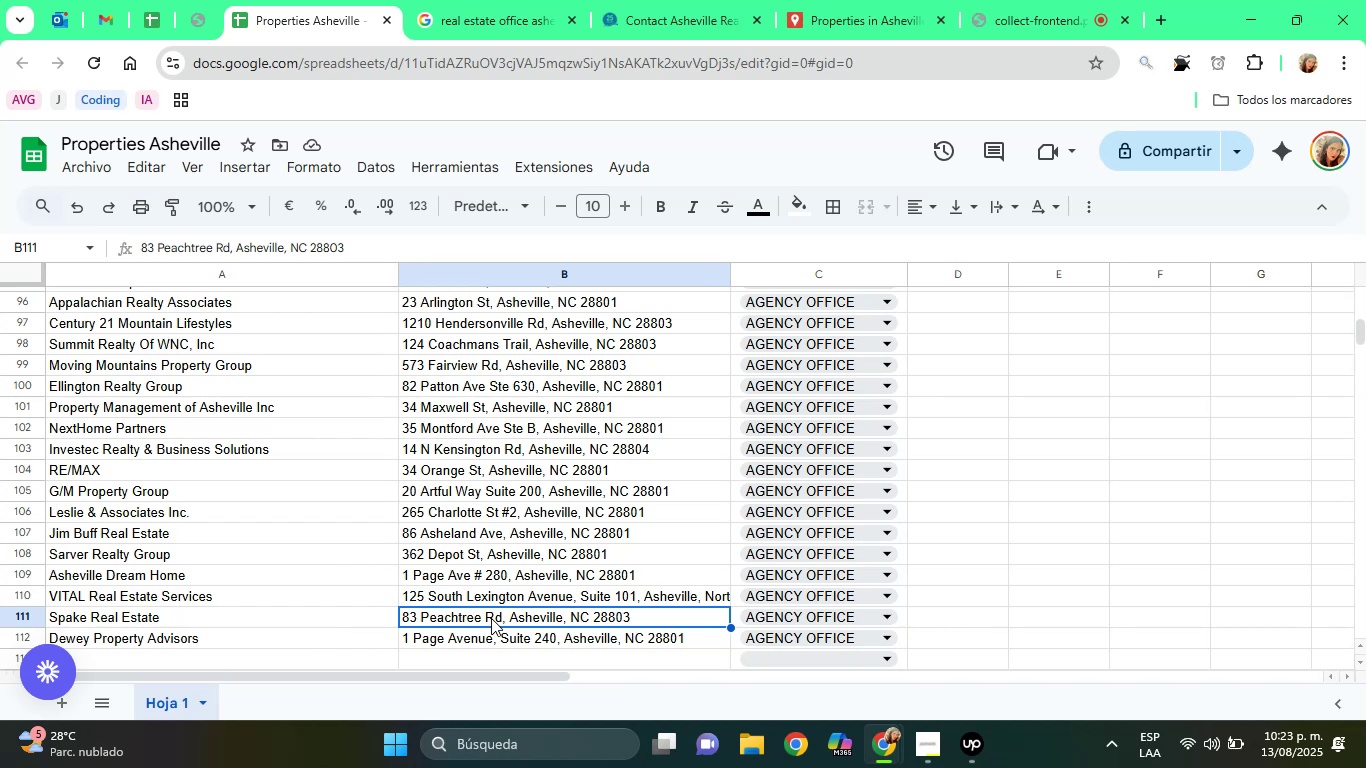 
wait(25.01)
 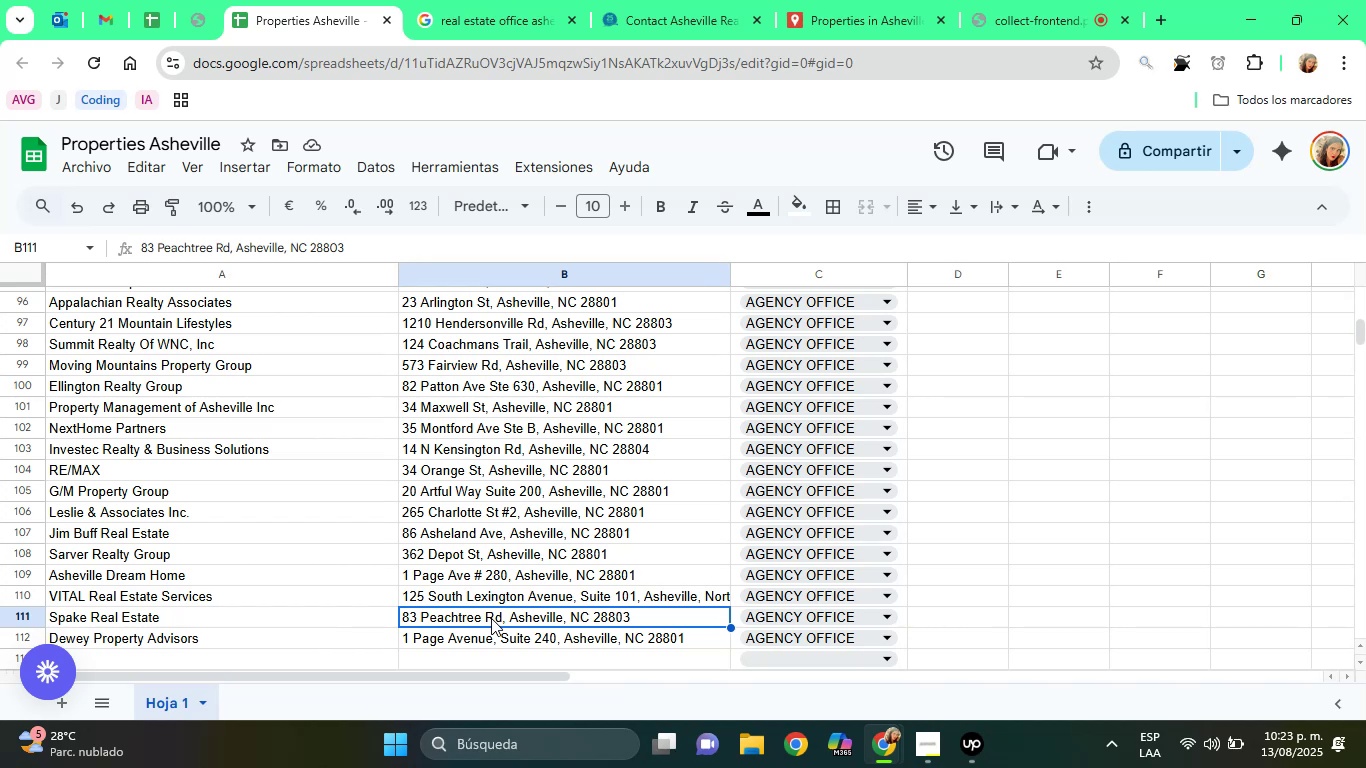 
left_click([492, 667])
 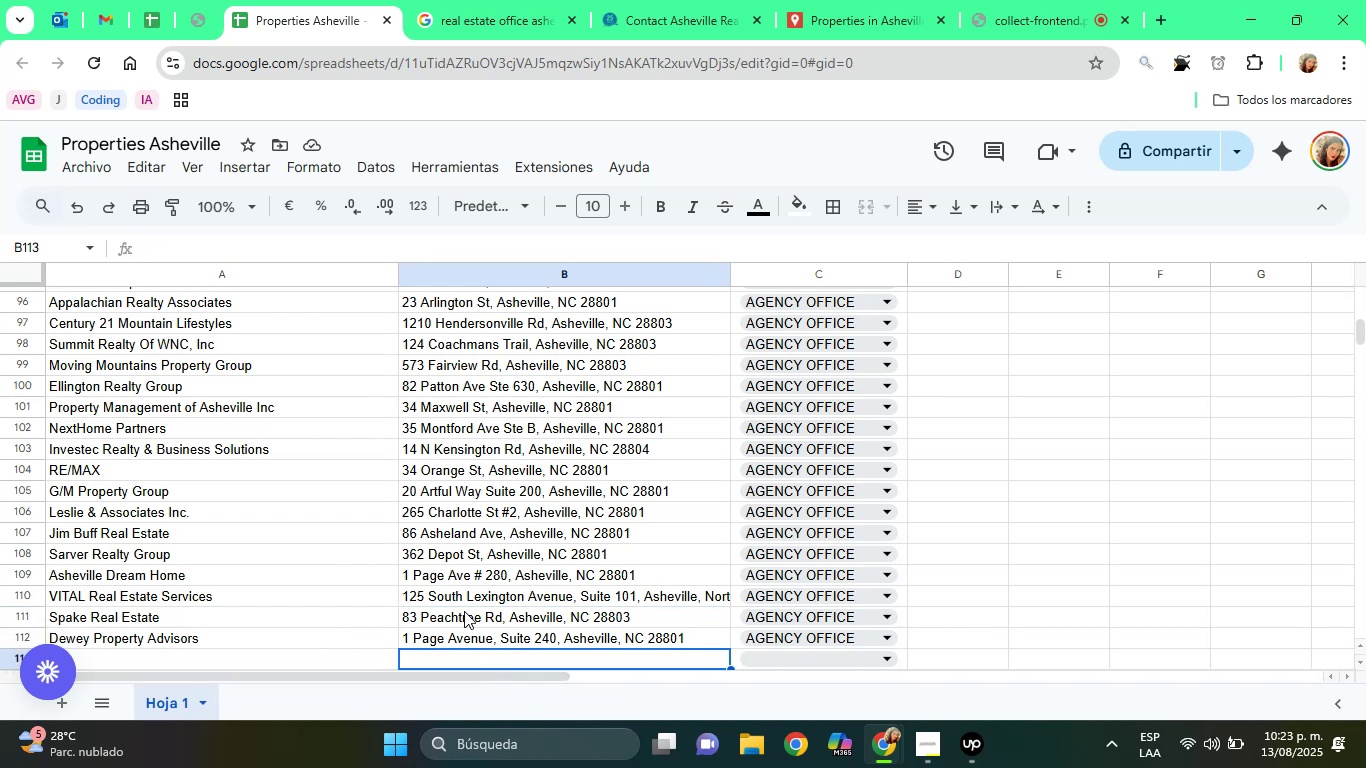 
left_click([464, 611])
 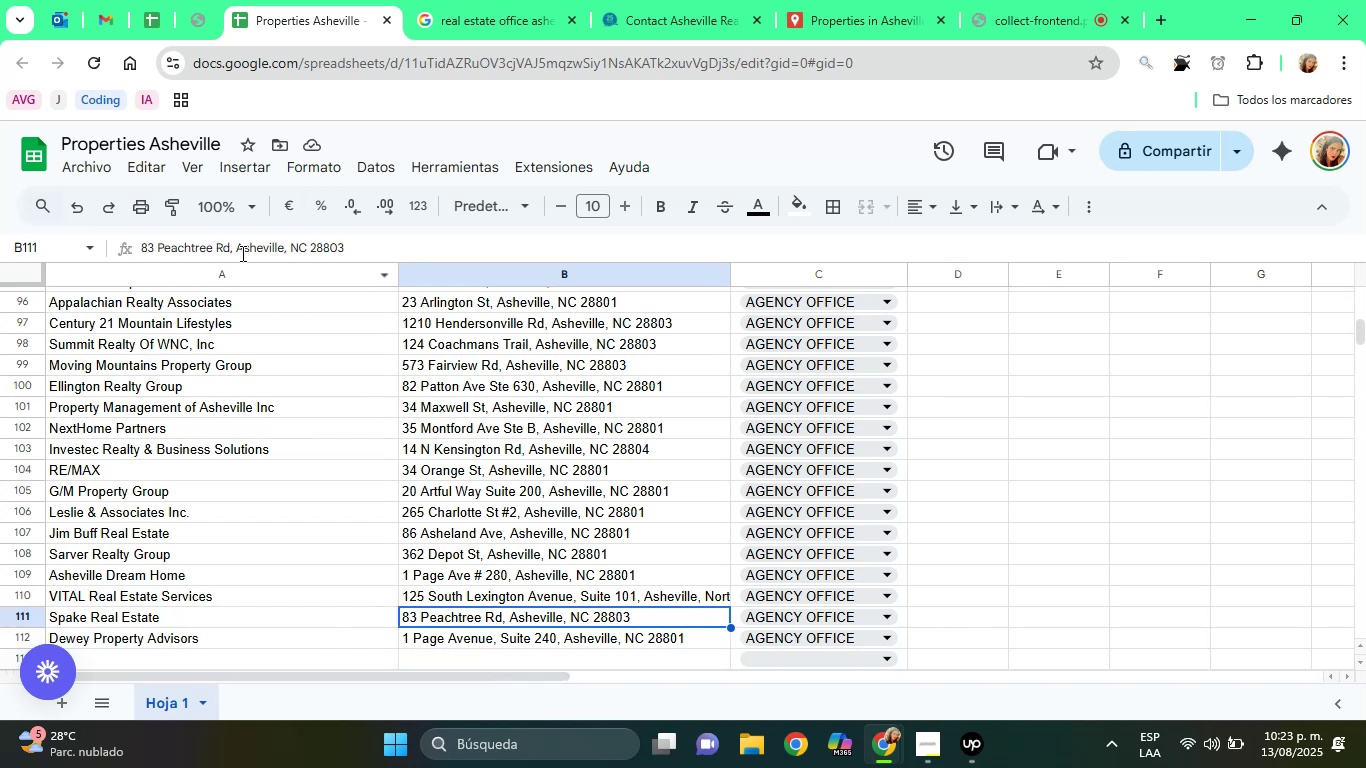 
double_click([241, 252])
 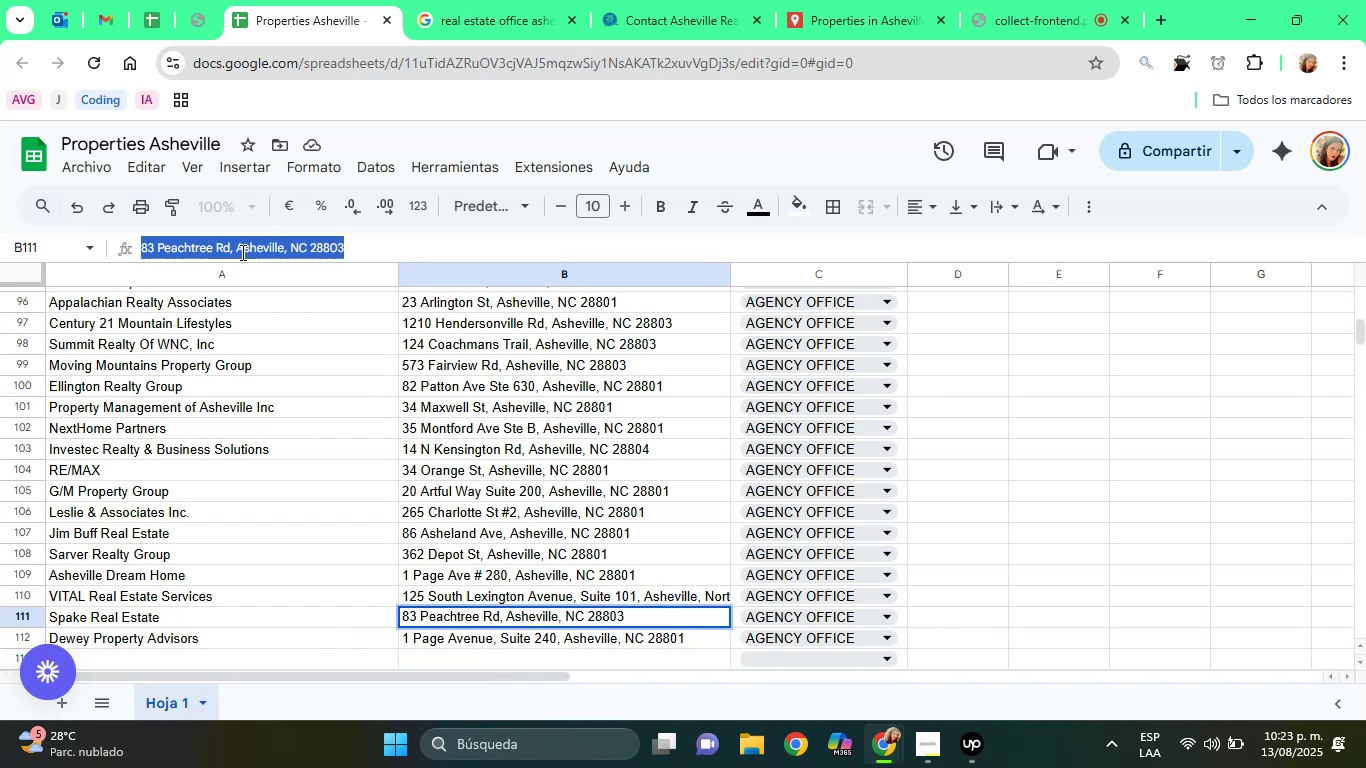 
triple_click([241, 252])
 